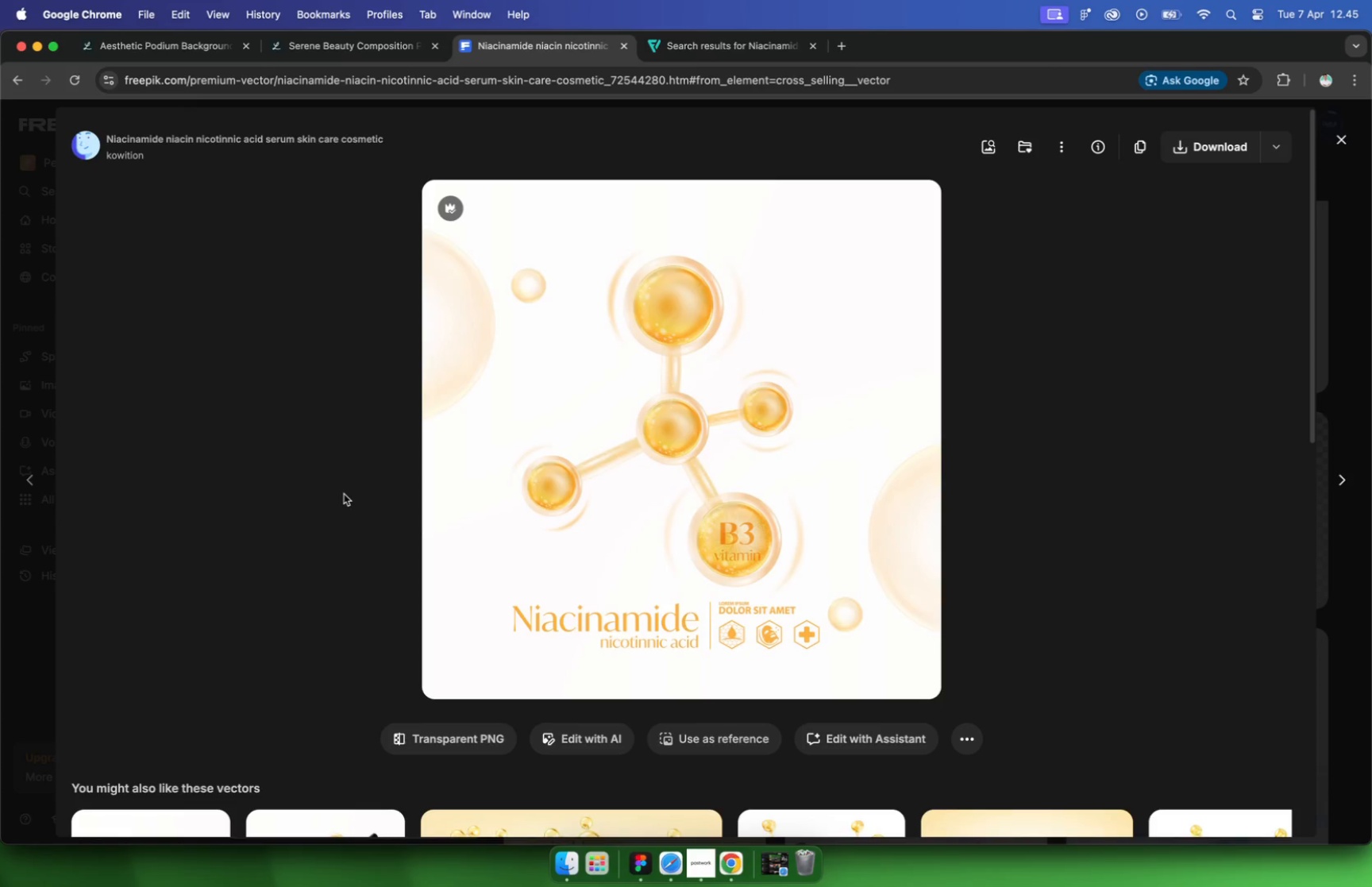 
wait(5.35)
 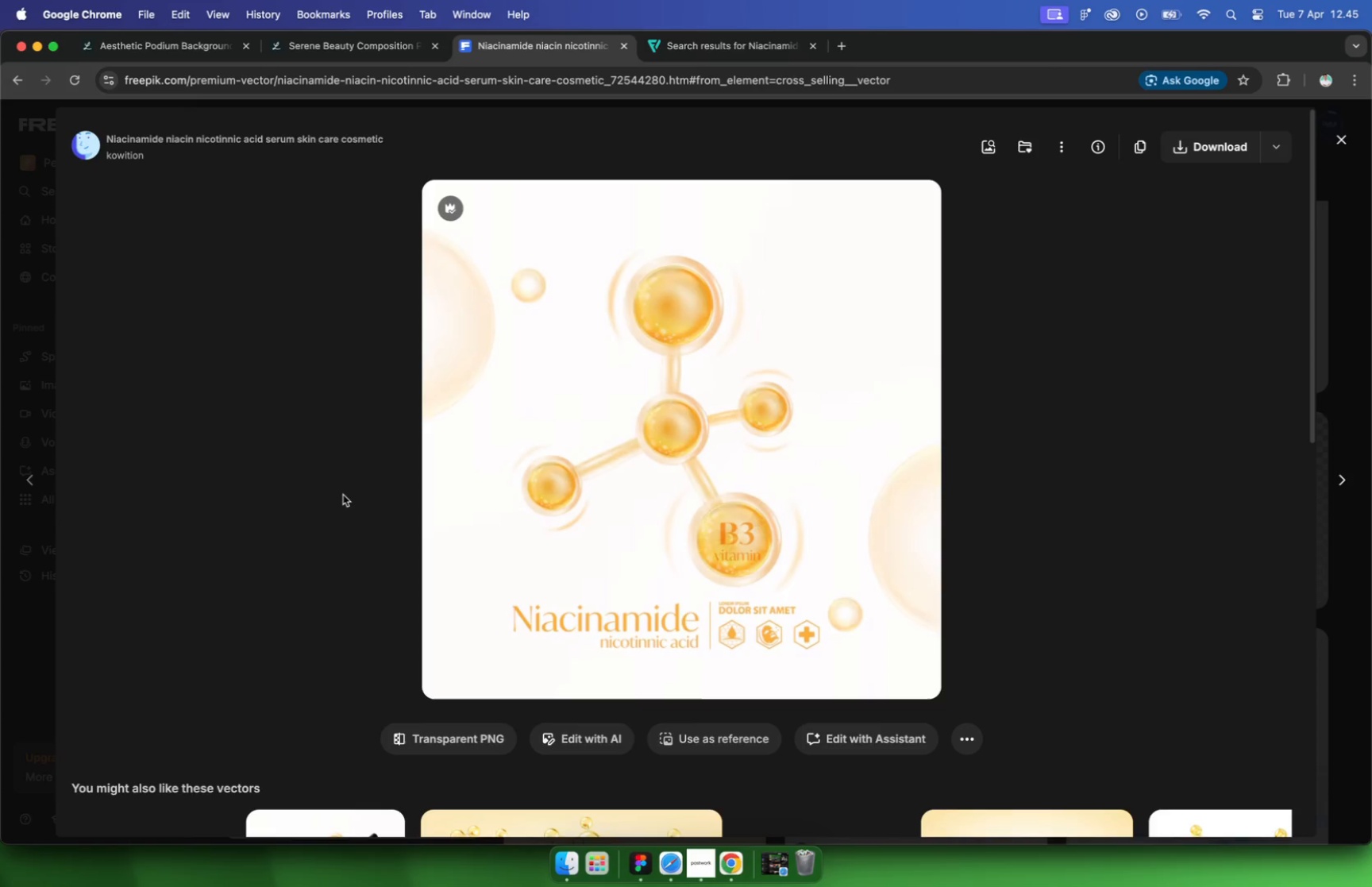 
left_click_drag(start_coordinate=[218, 164], to_coordinate=[52, 144])
 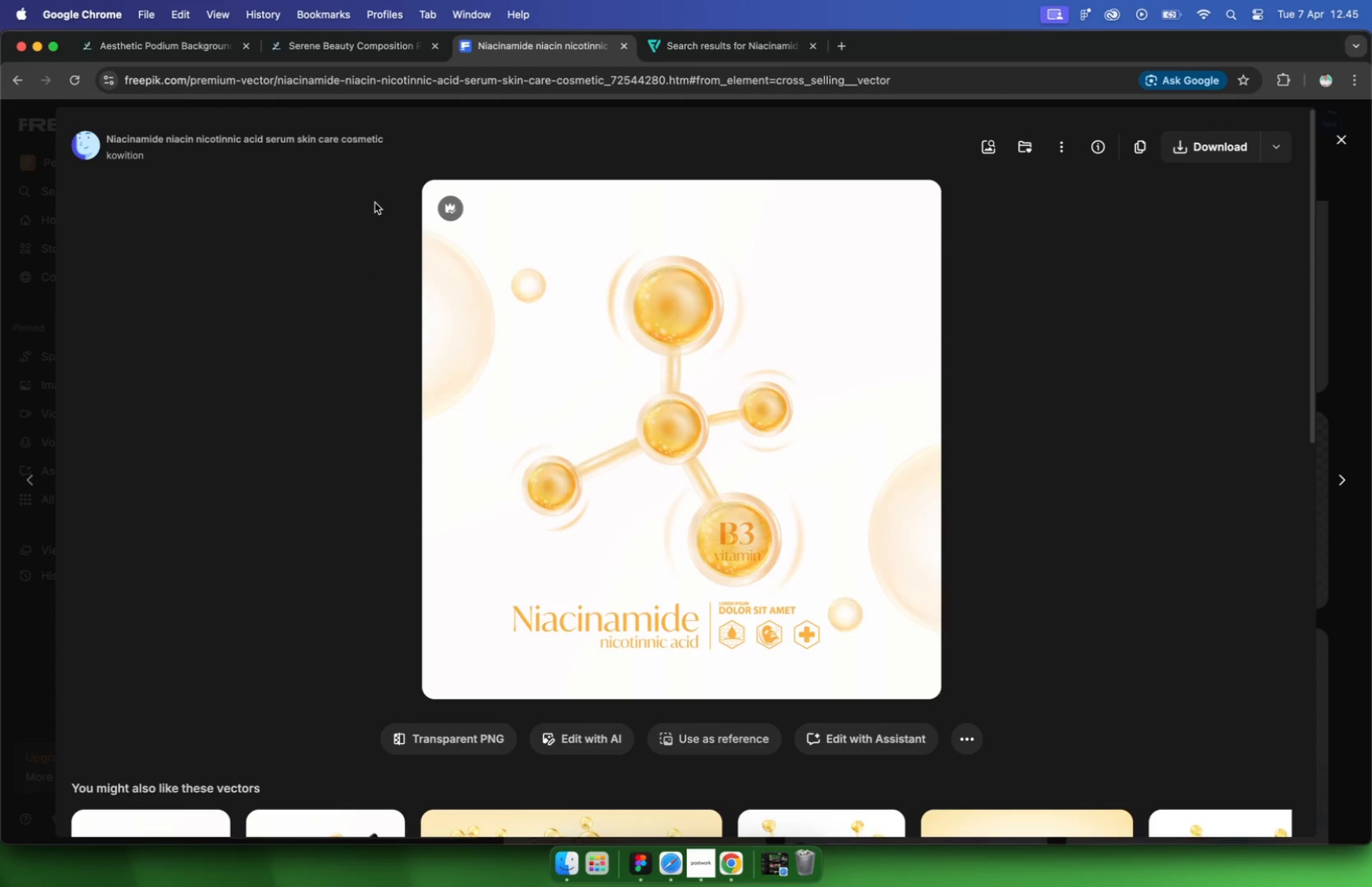 
type(vitamin)
 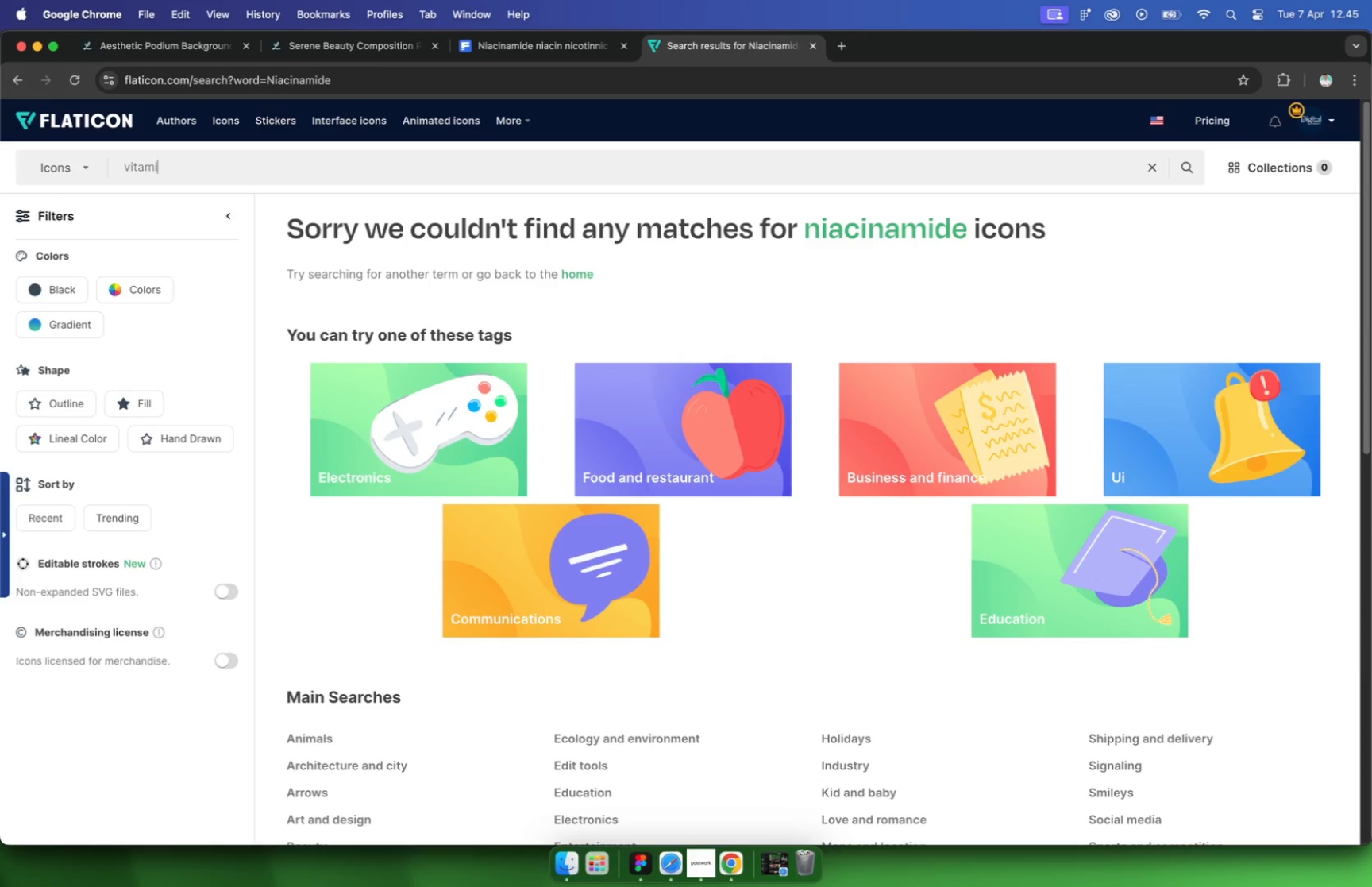 
key(Enter)
 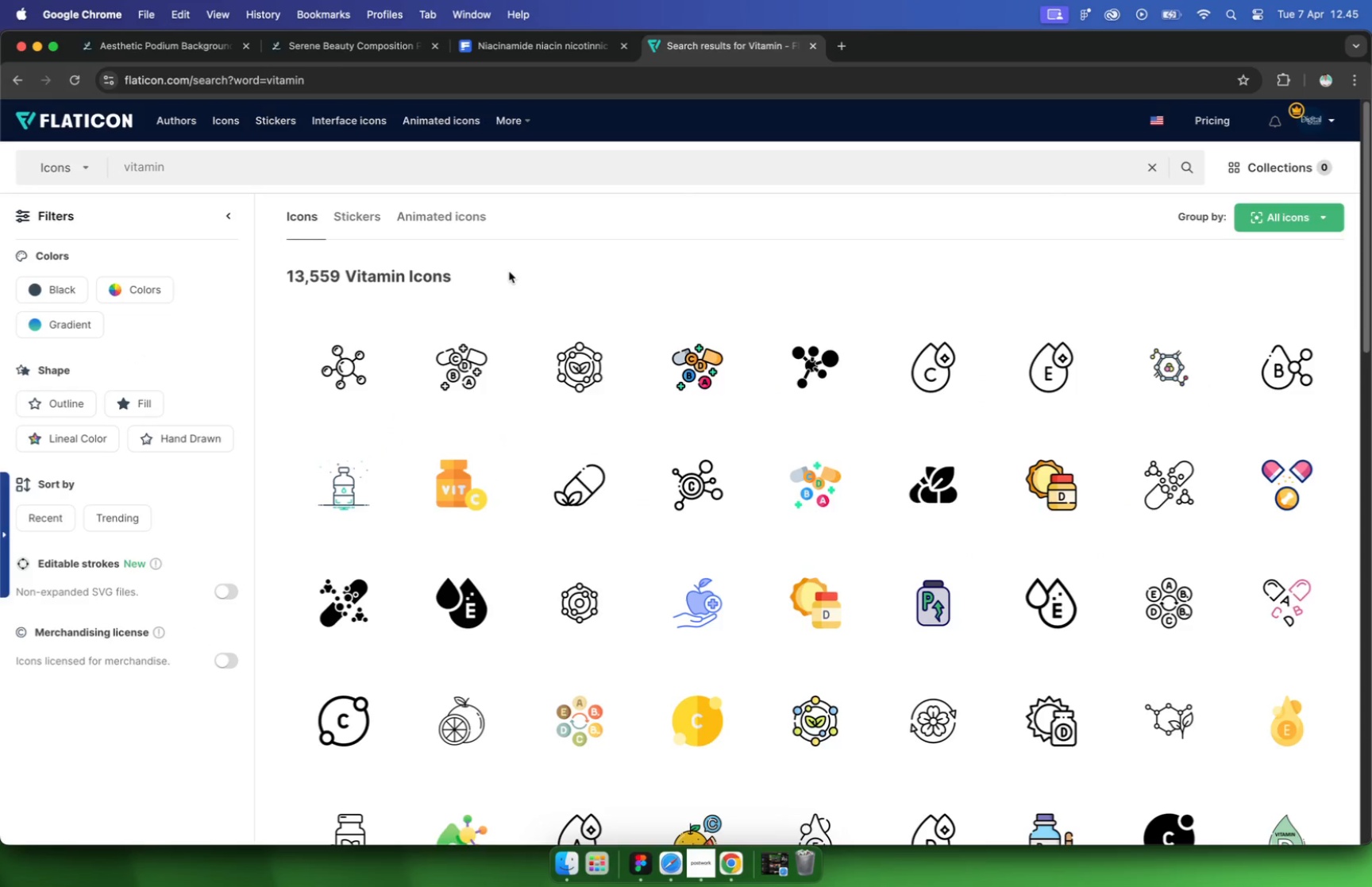 
wait(11.65)
 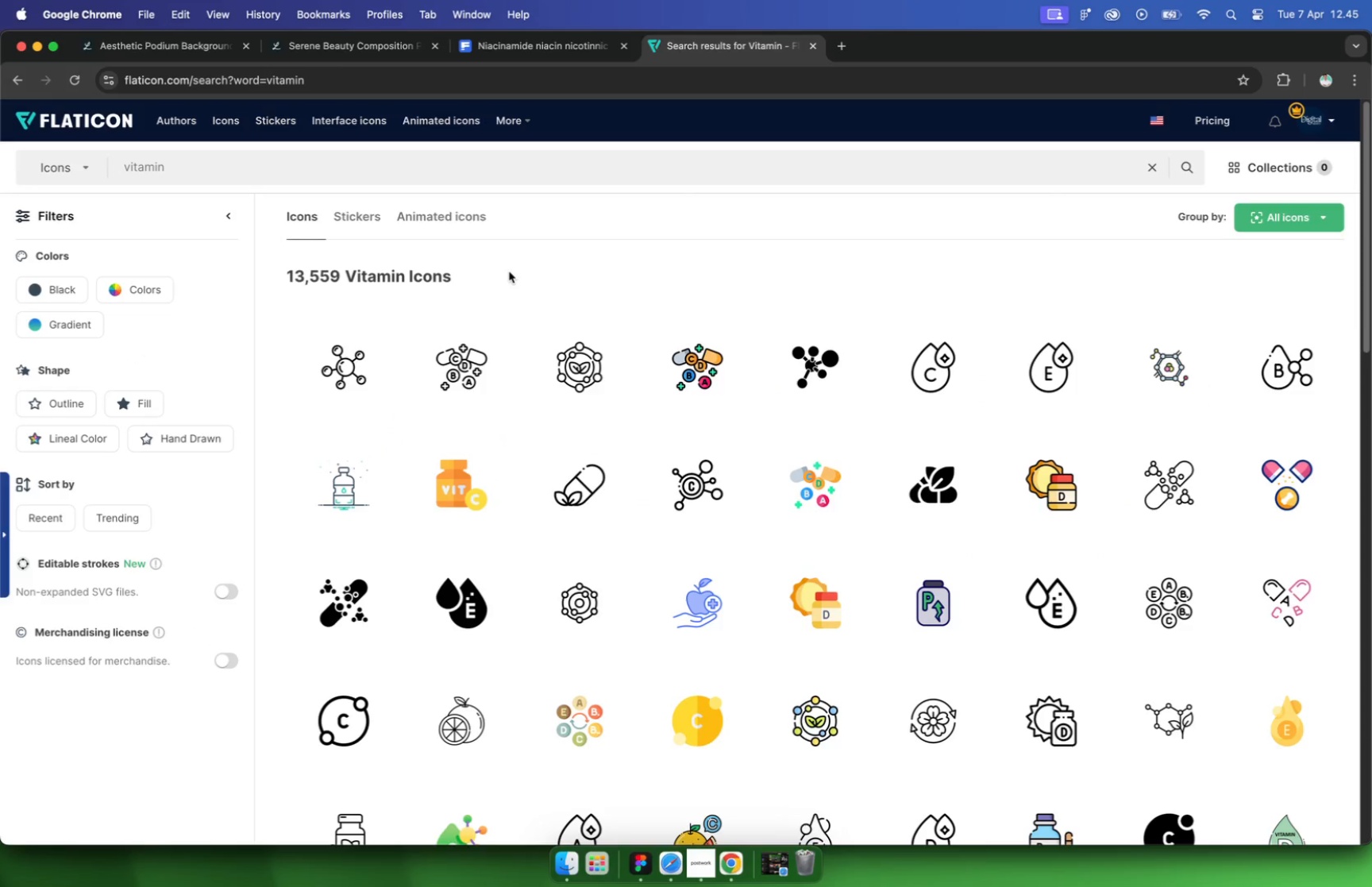 
scroll: coordinate [509, 271], scroll_direction: down, amount: 35.0
 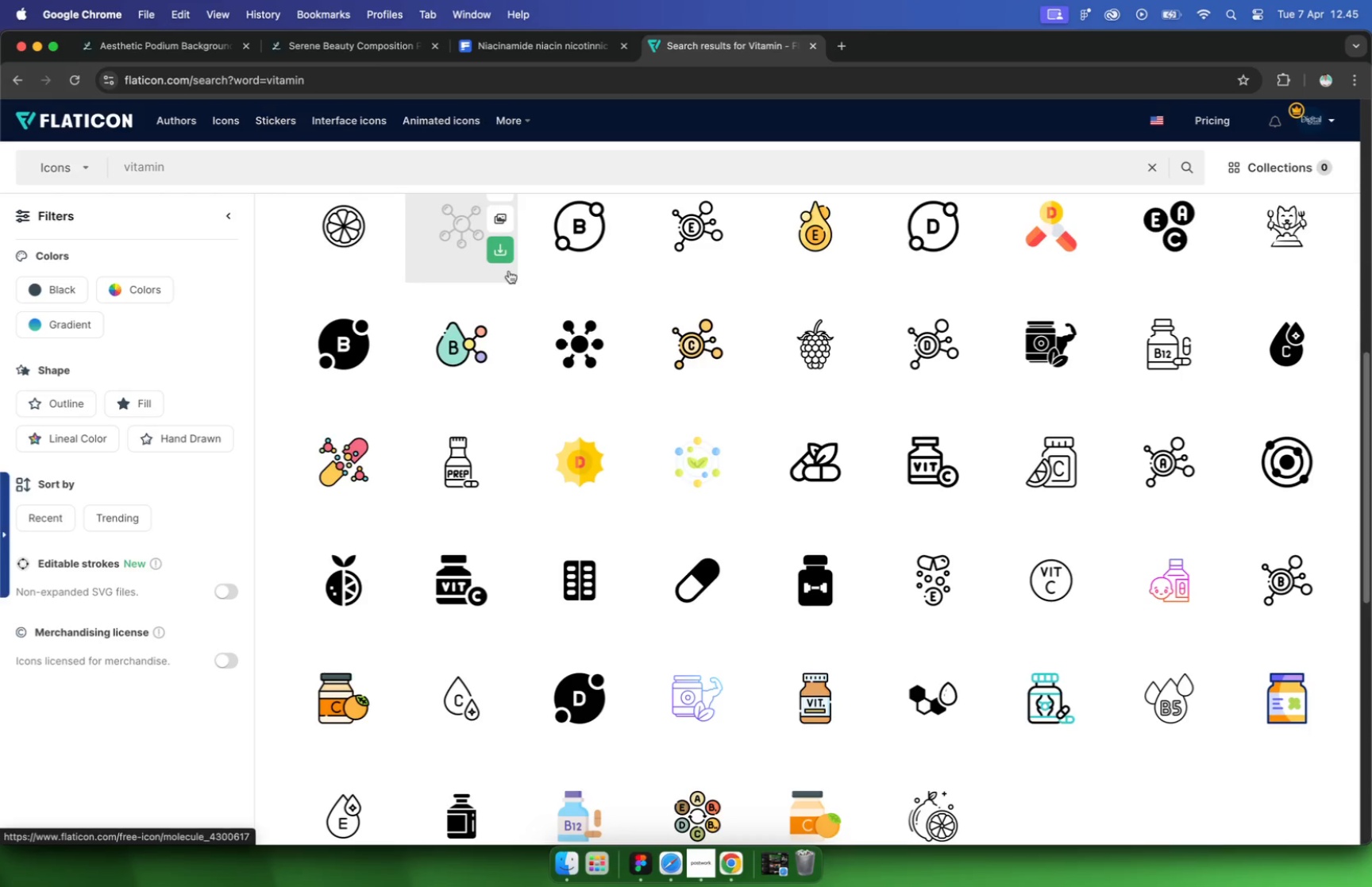 
scroll: coordinate [509, 271], scroll_direction: up, amount: 5.0
 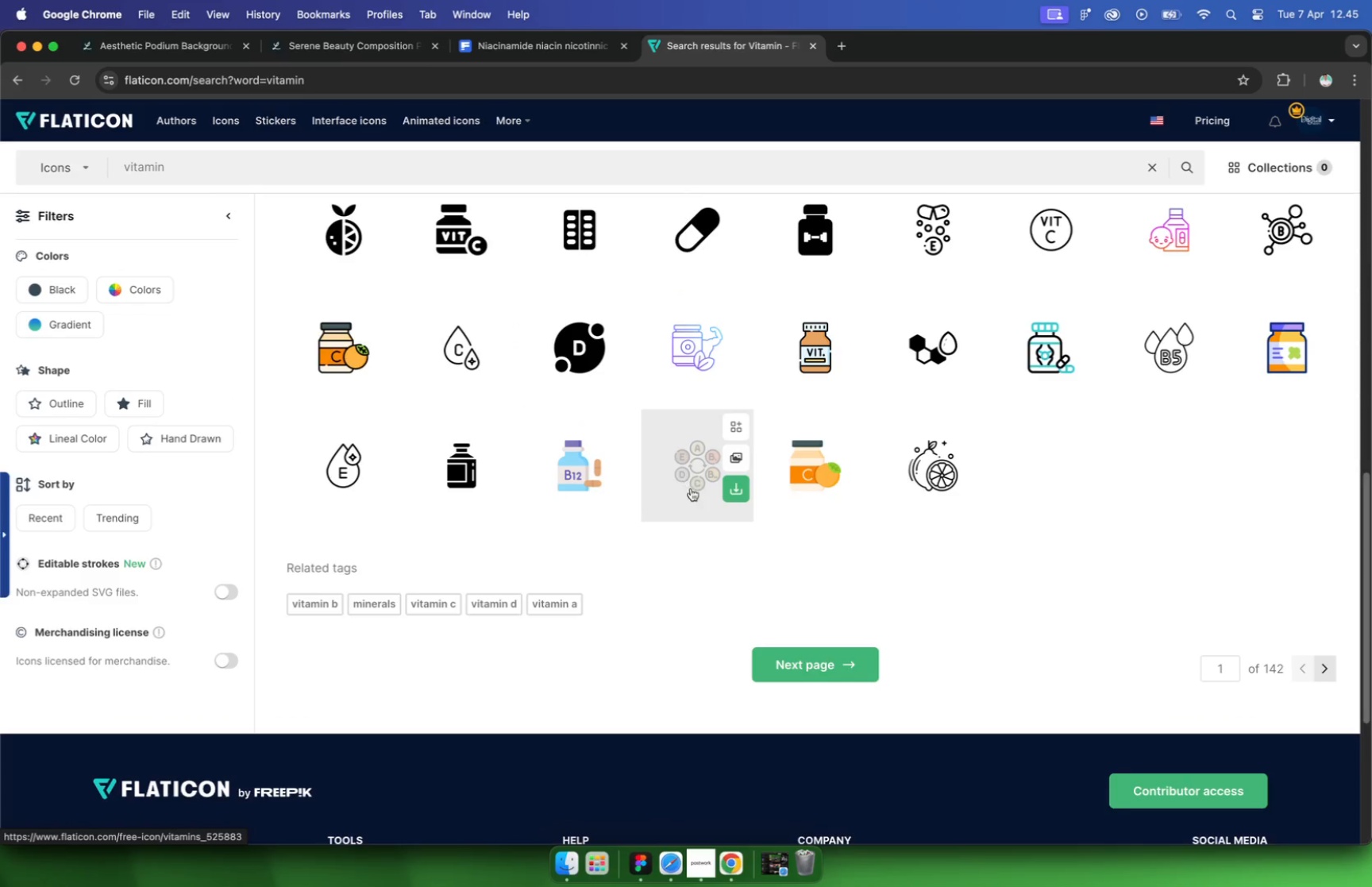 
left_click([822, 661])
 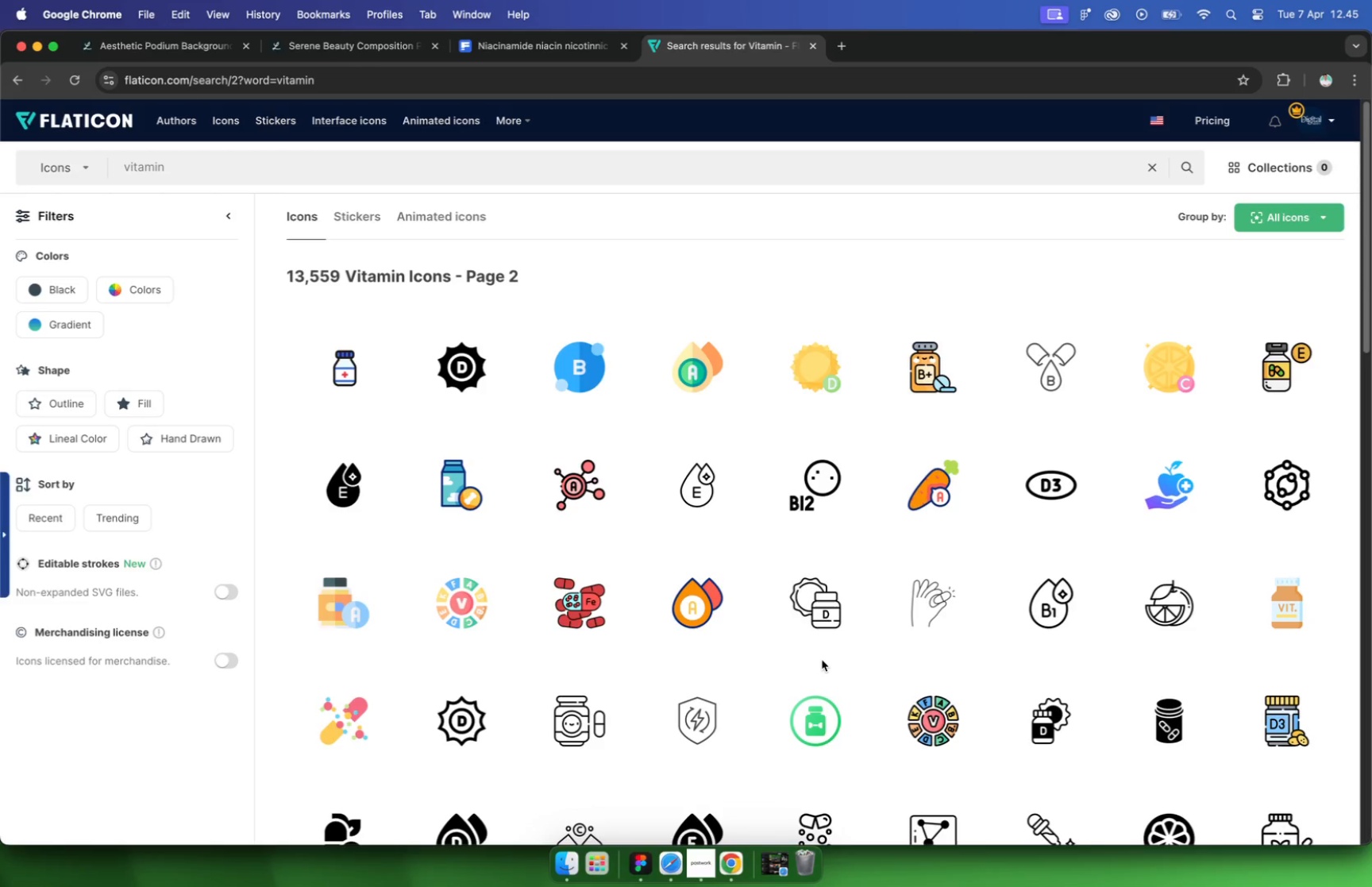 
wait(11.25)
 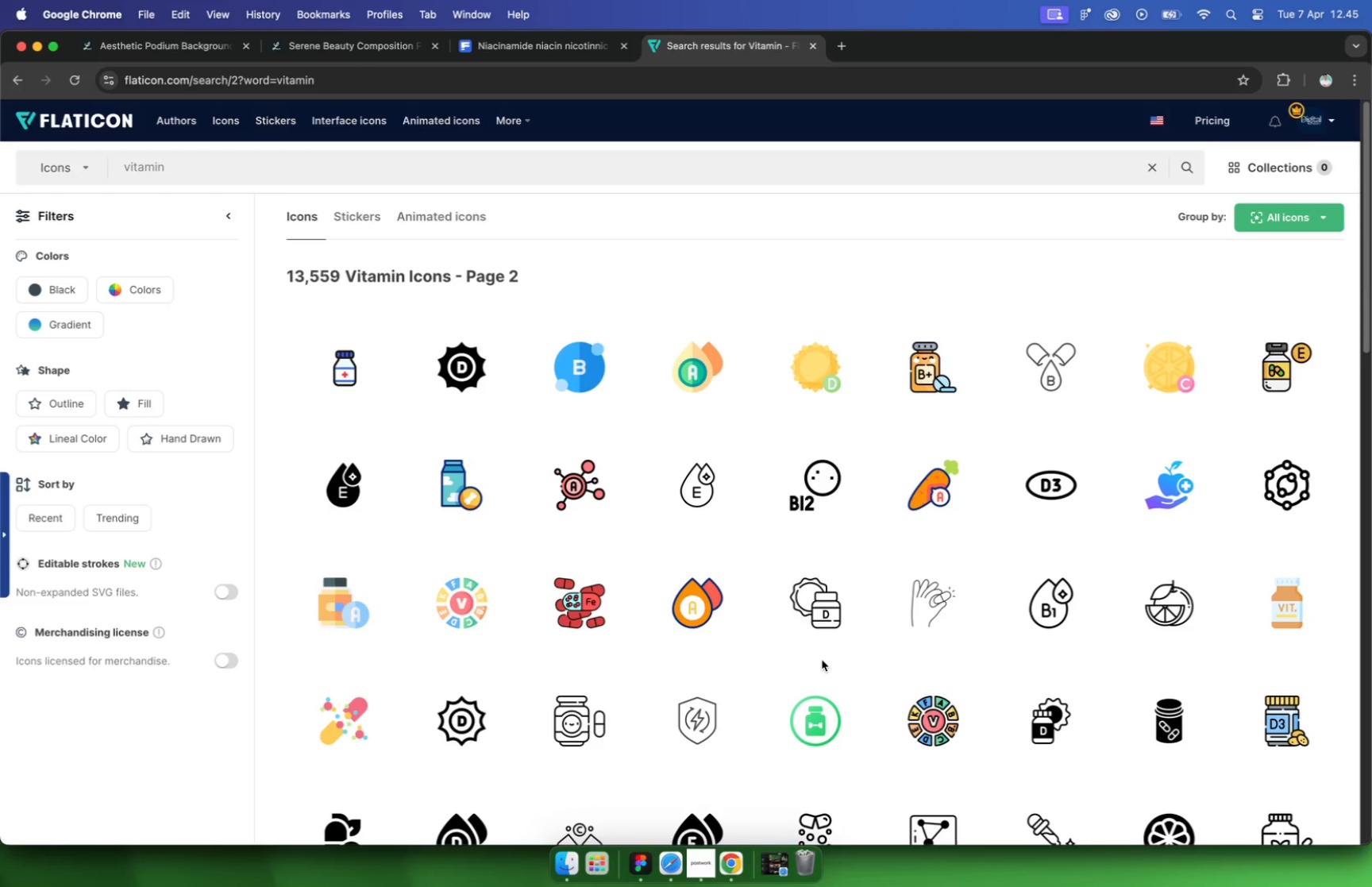 
scroll: coordinate [999, 411], scroll_direction: down, amount: 25.0
 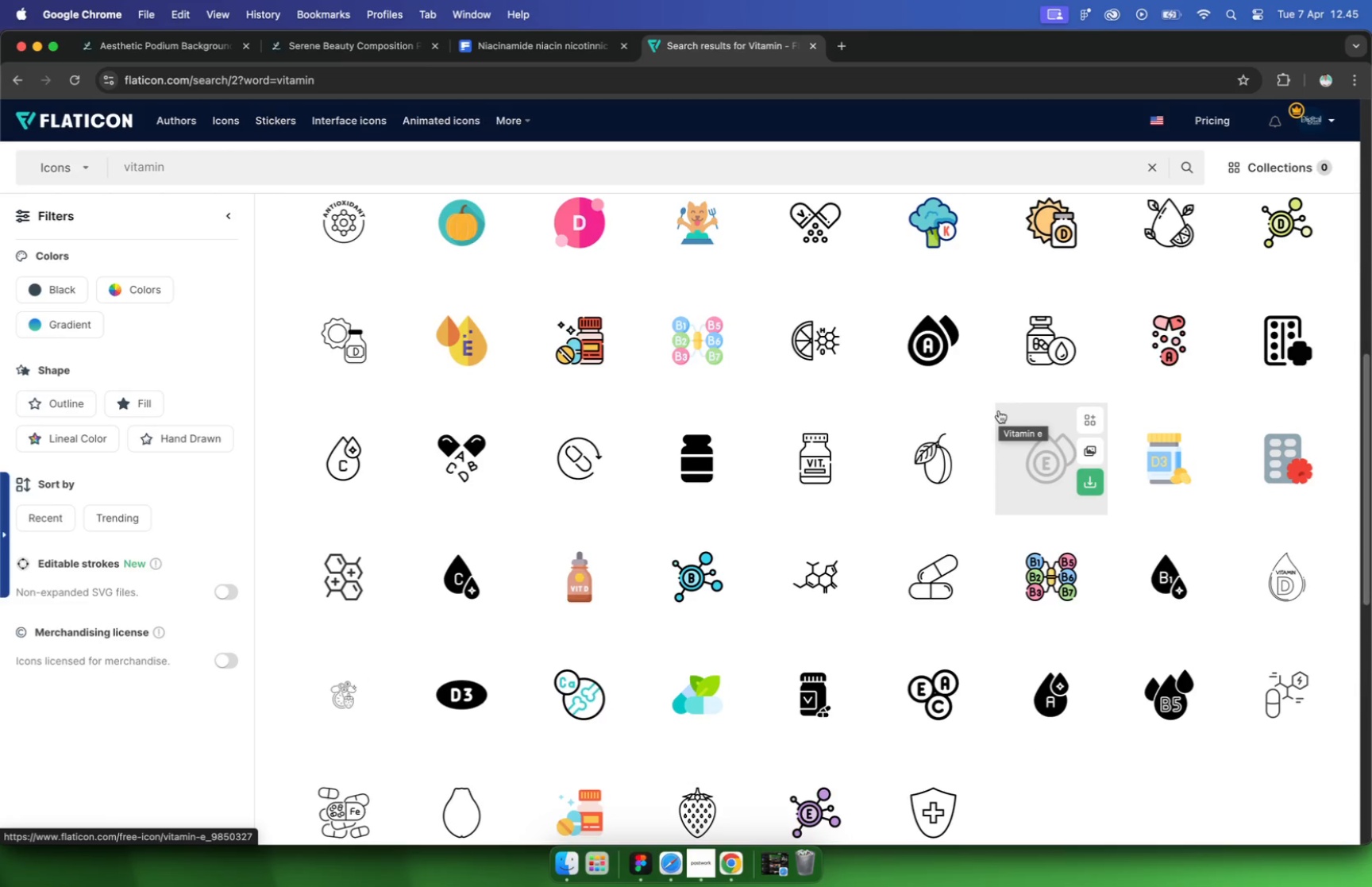 
wait(8.85)
 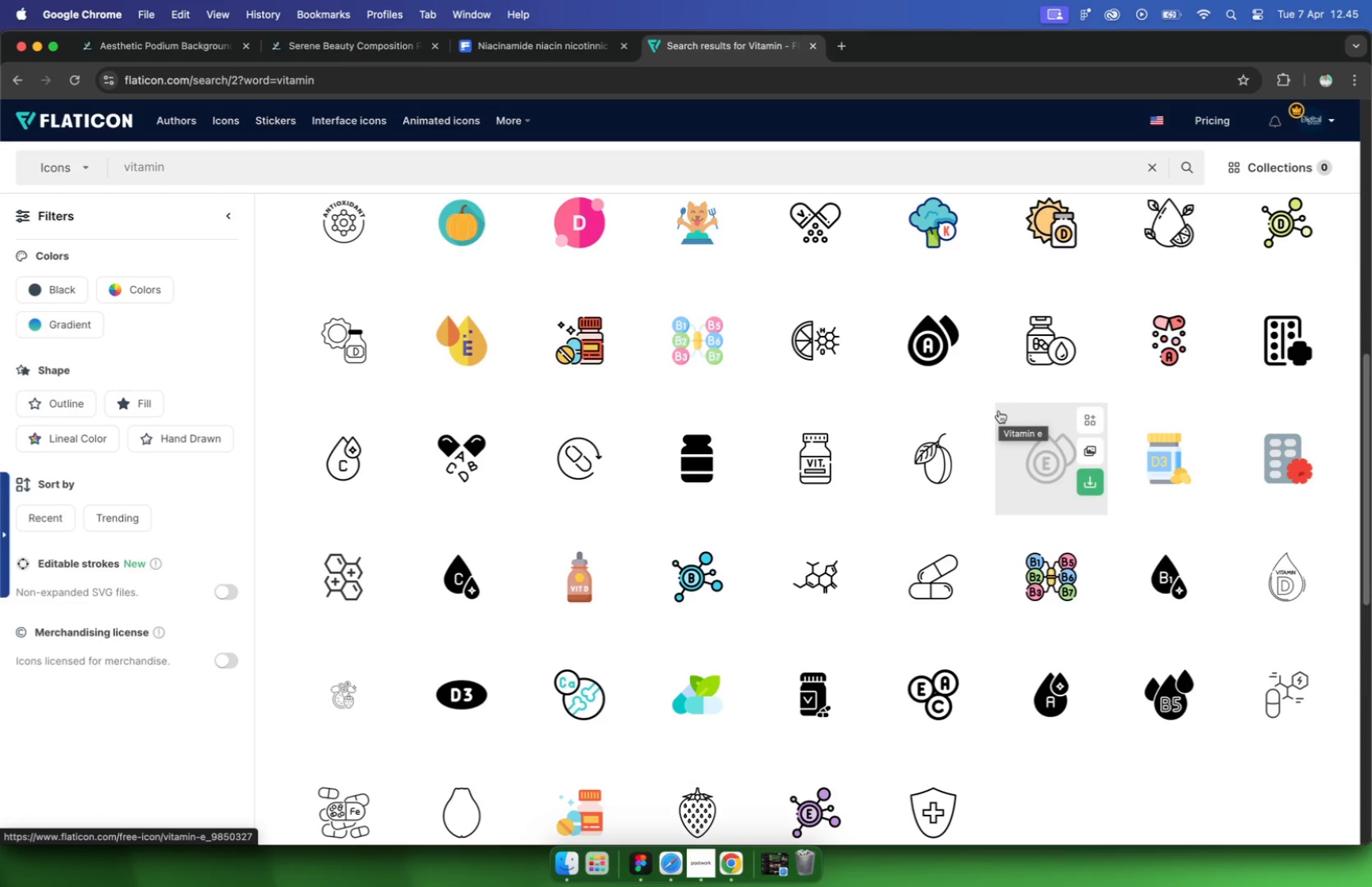 
scroll: coordinate [867, 425], scroll_direction: down, amount: 4.0
 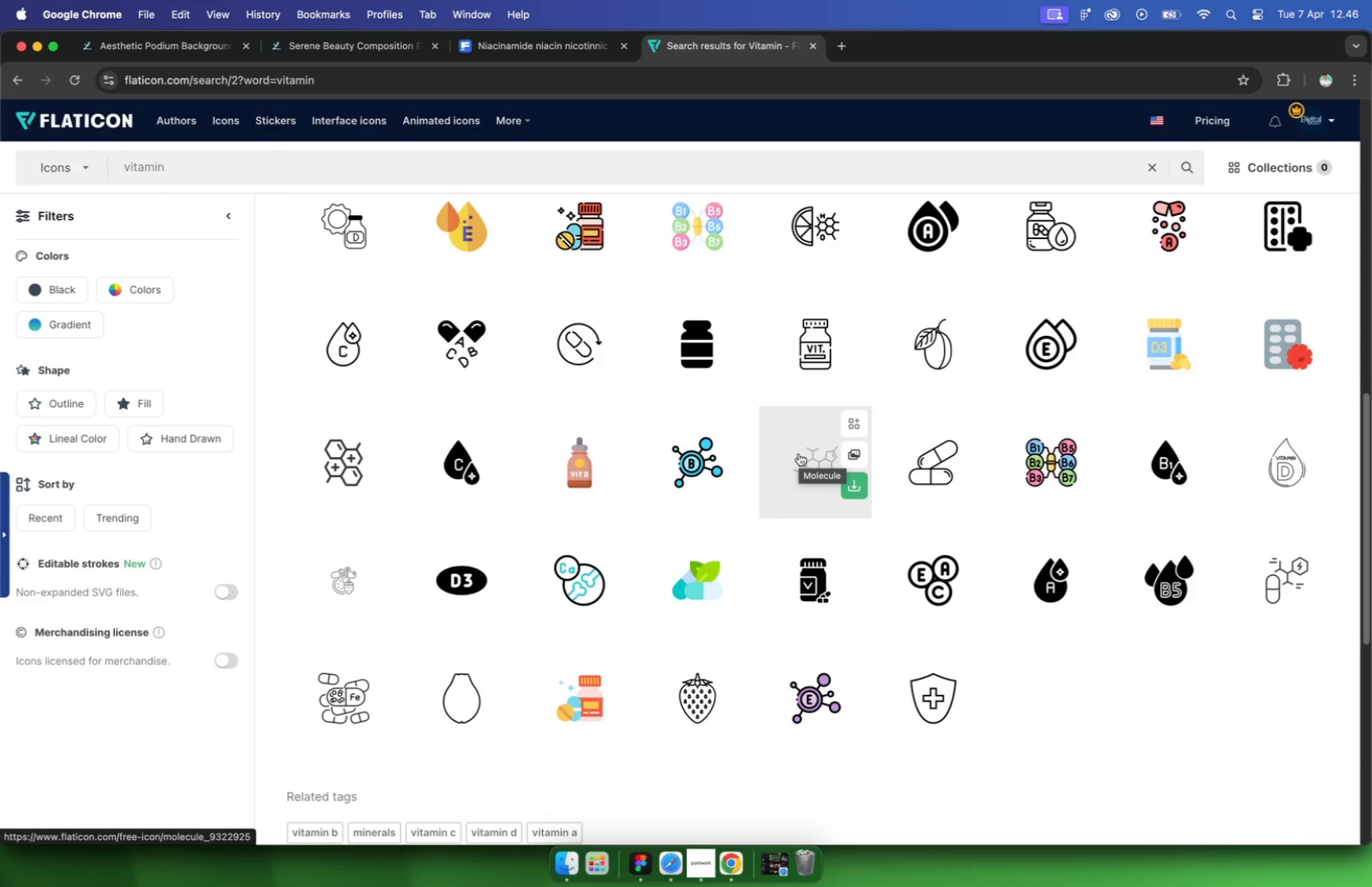 
left_click([799, 453])
 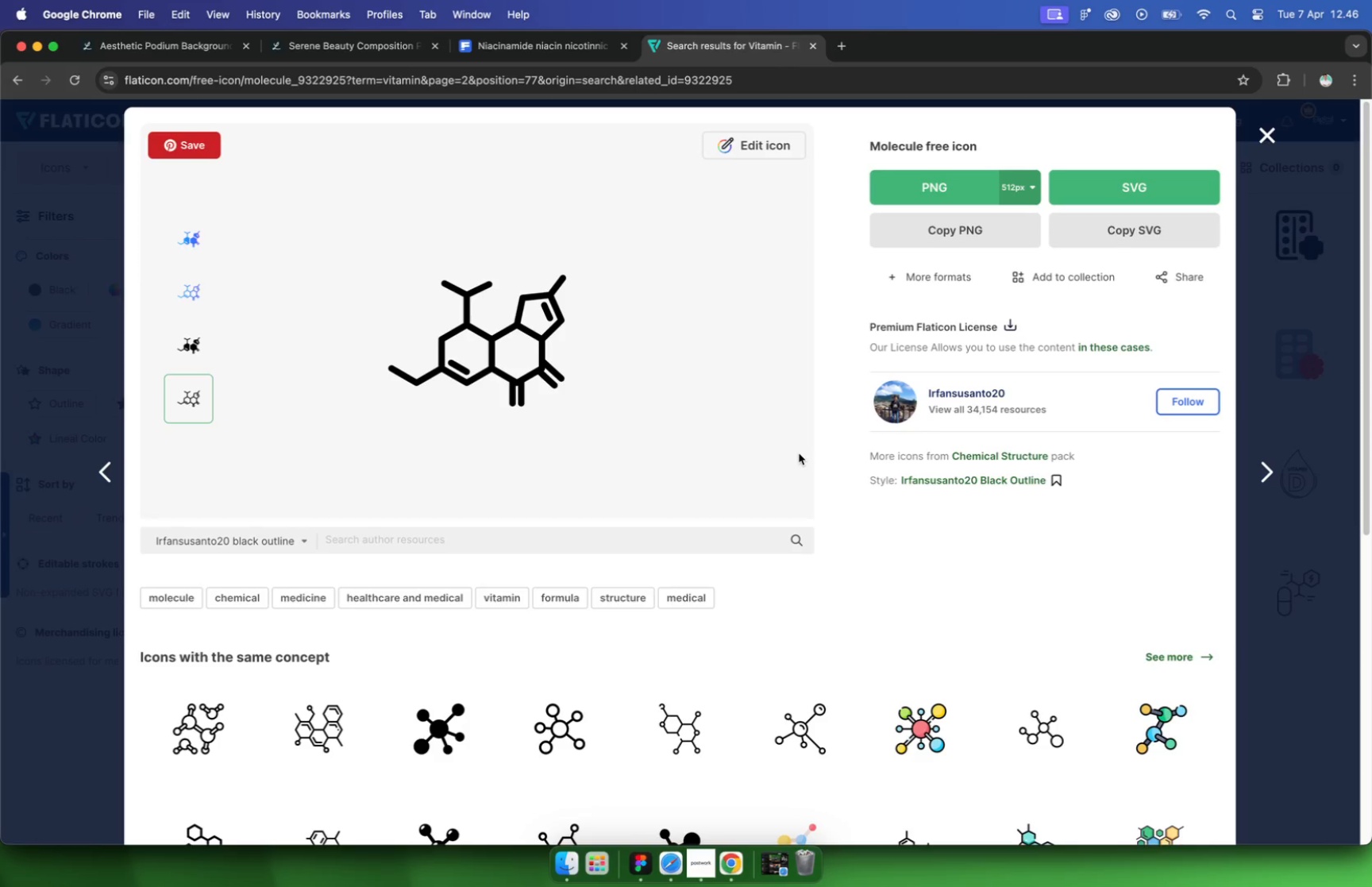 
wait(5.72)
 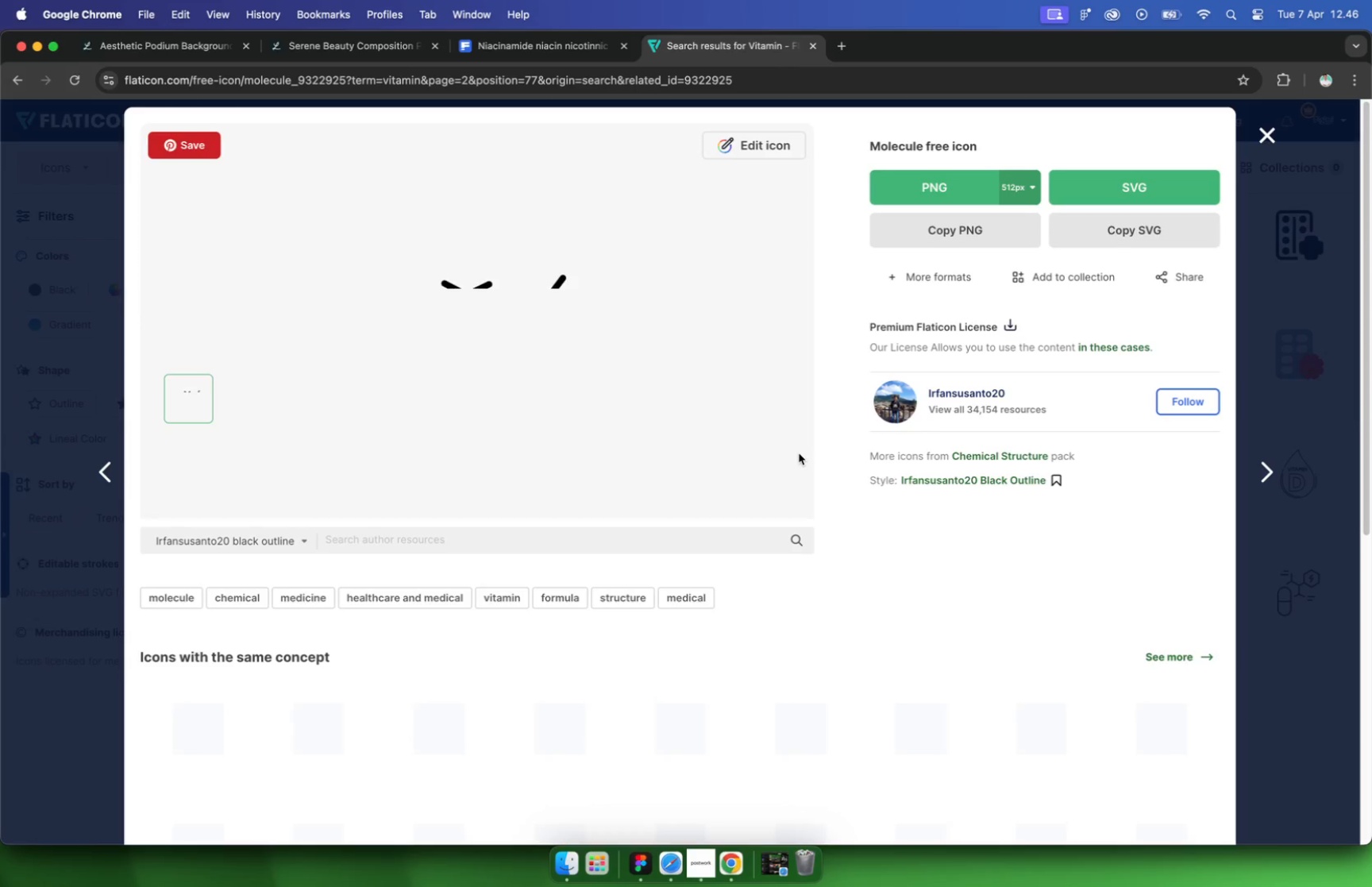 
scroll: coordinate [799, 453], scroll_direction: down, amount: 5.0
 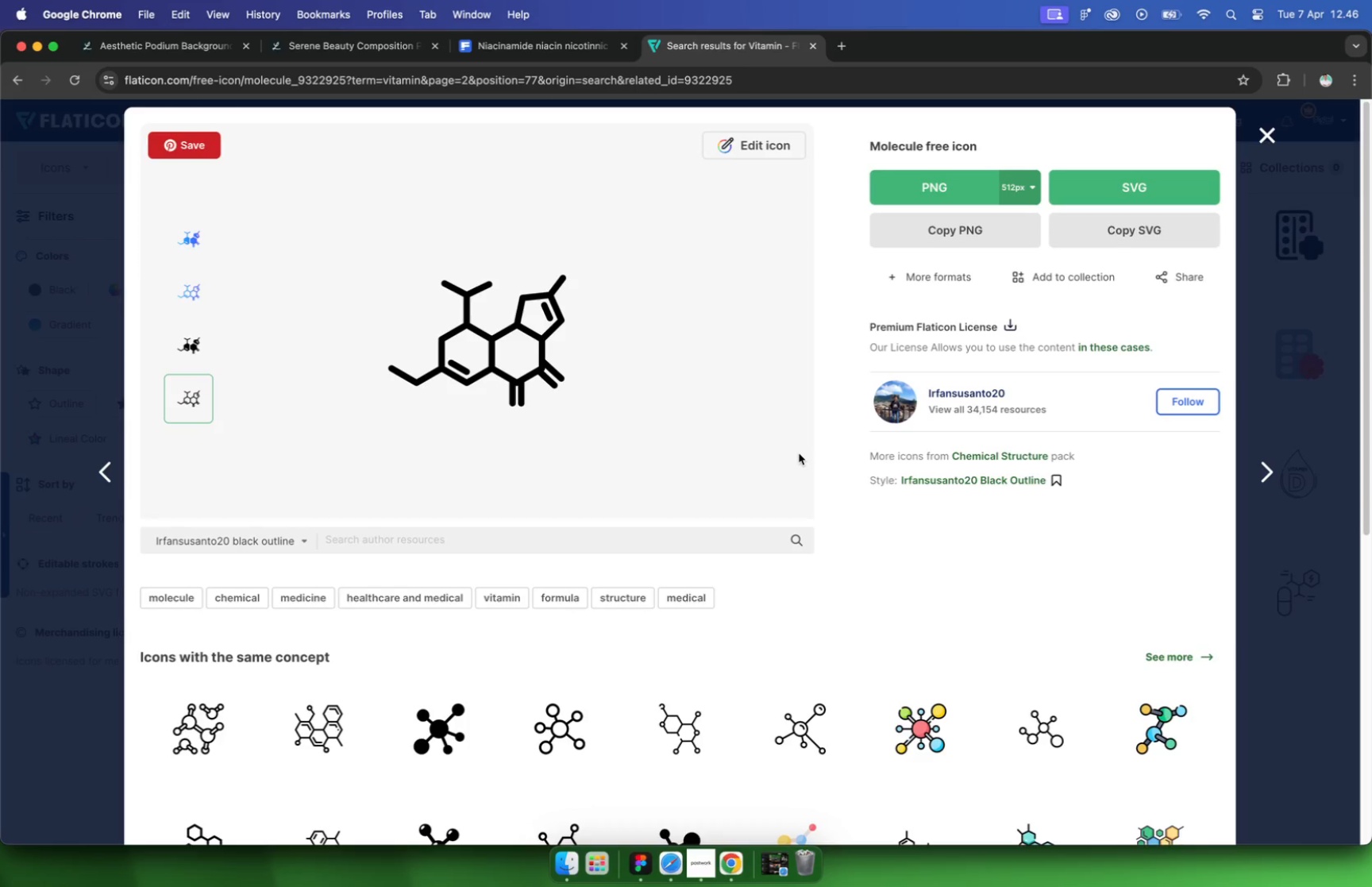 
scroll: coordinate [799, 453], scroll_direction: up, amount: 17.0
 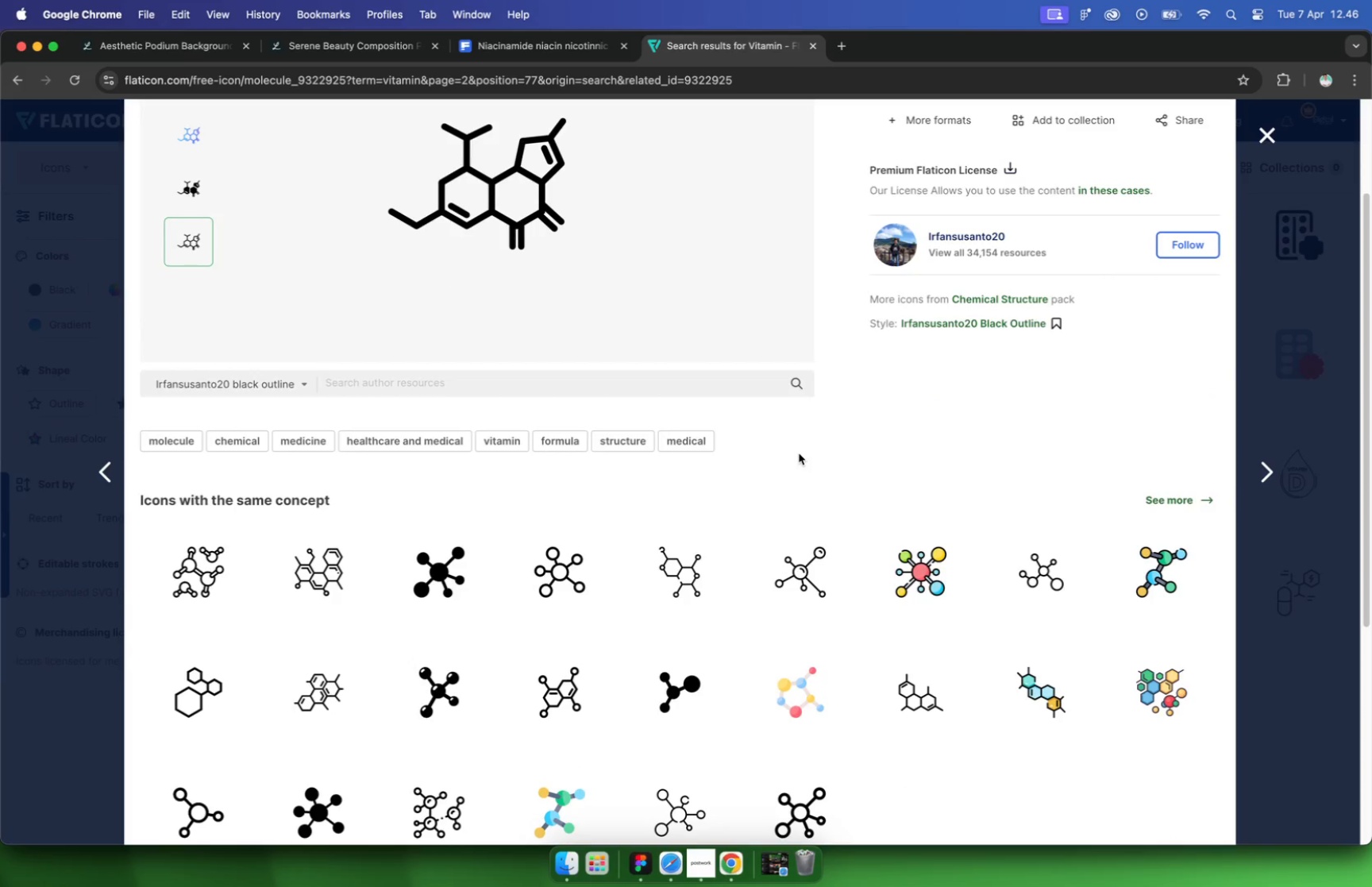 
scroll: coordinate [799, 453], scroll_direction: down, amount: 8.0
 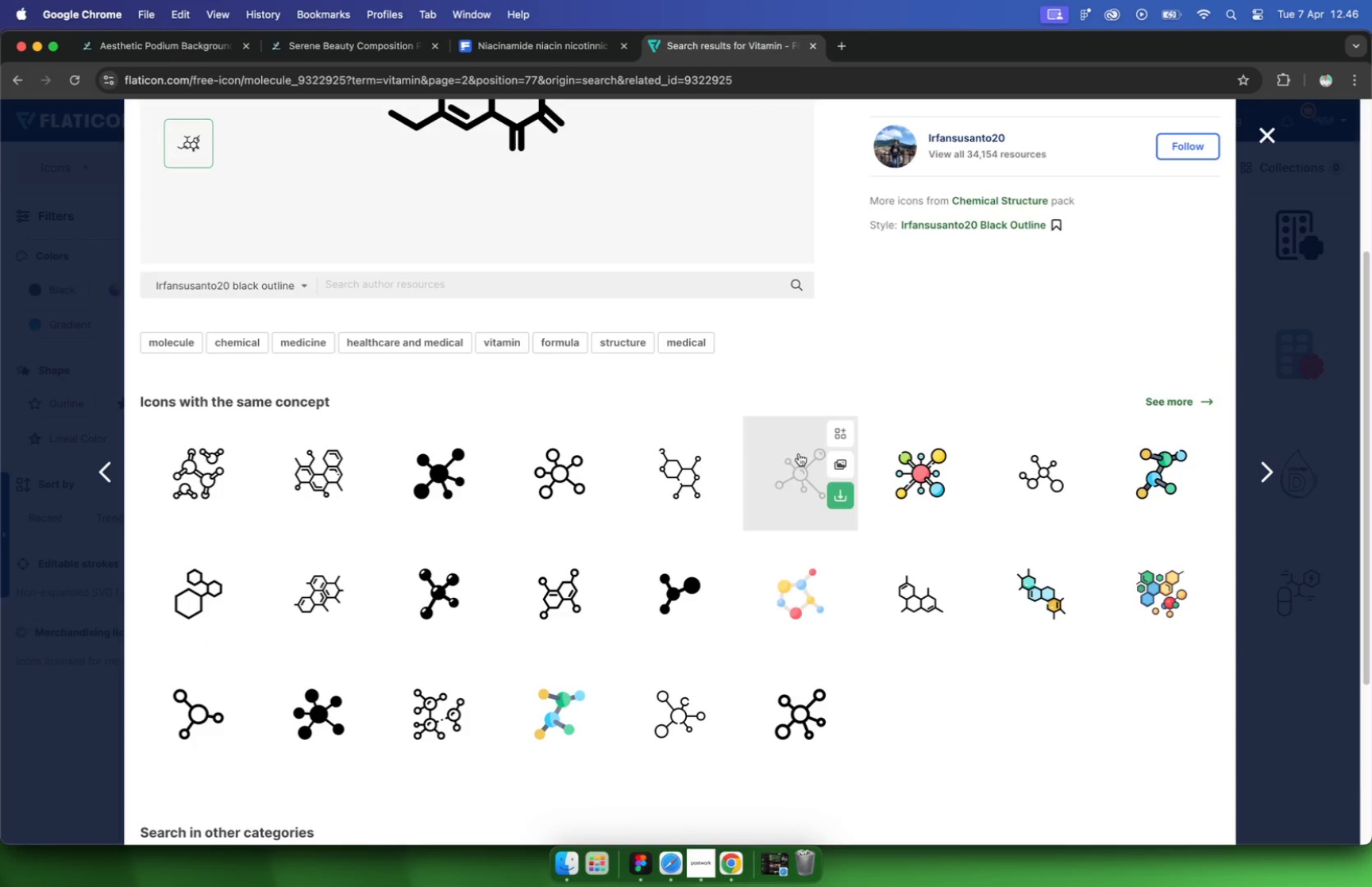 
scroll: coordinate [1032, 308], scroll_direction: up, amount: 43.0
 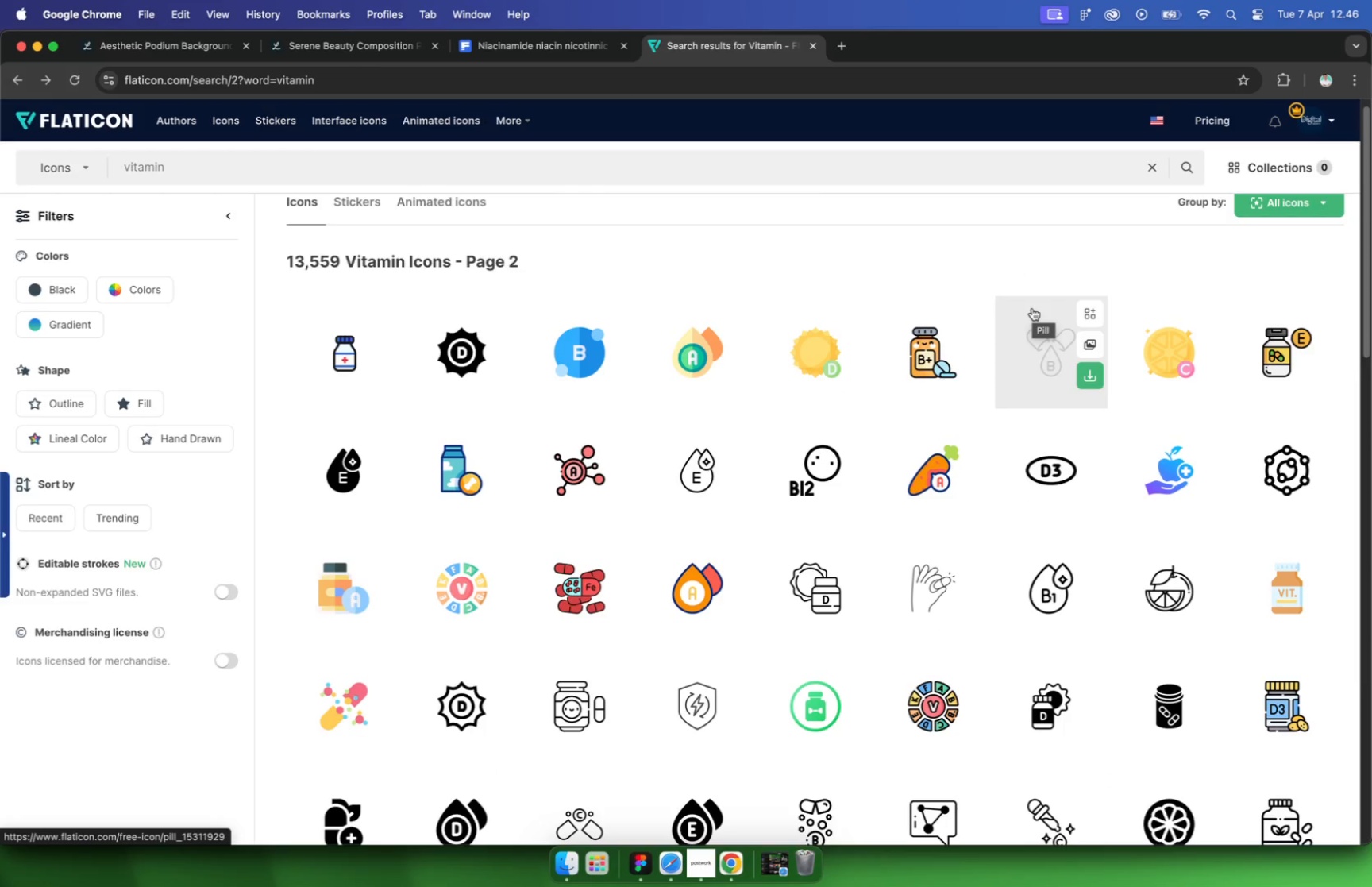 
wait(6.54)
 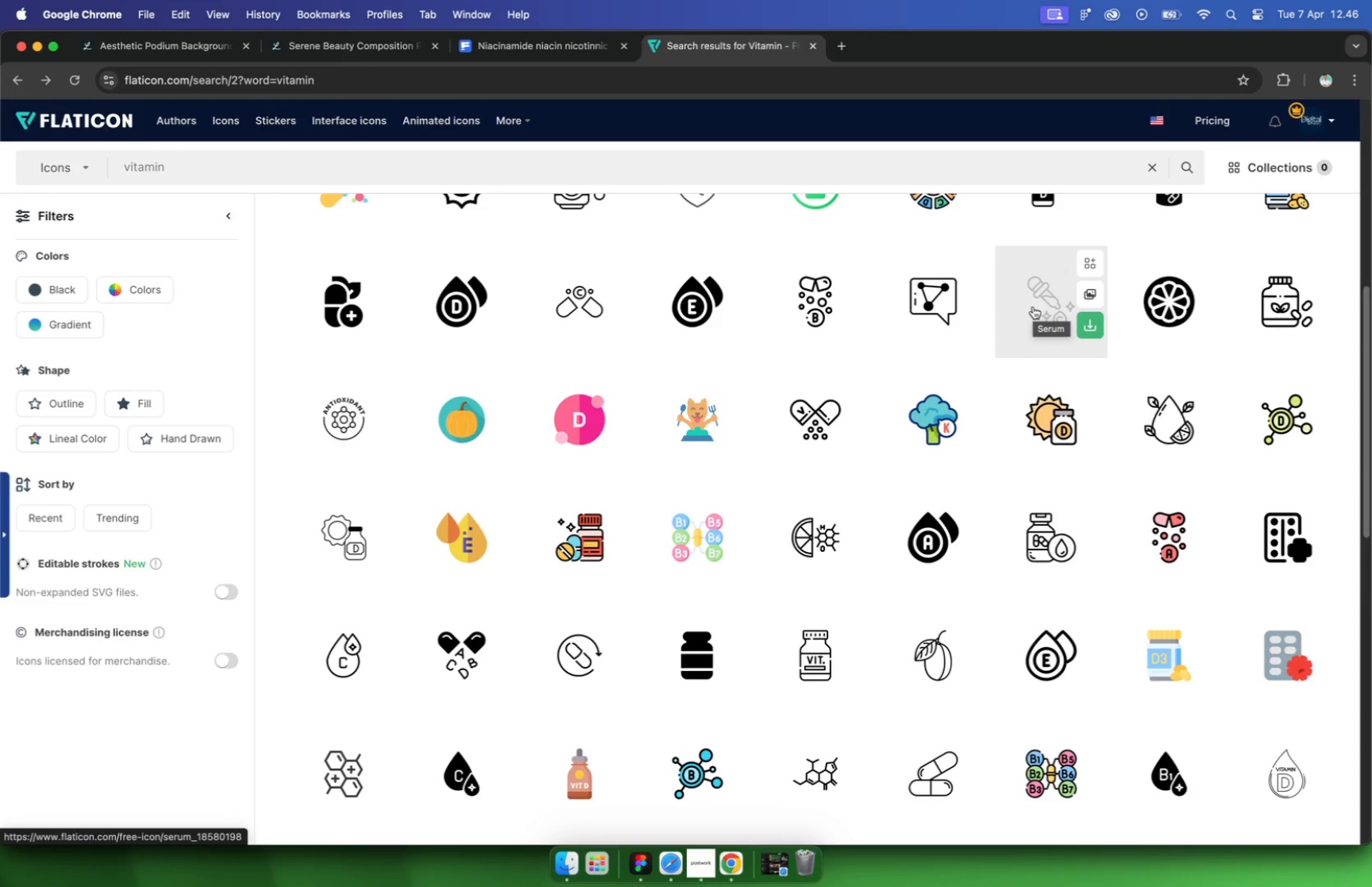 
scroll: coordinate [1032, 308], scroll_direction: down, amount: 4.0
 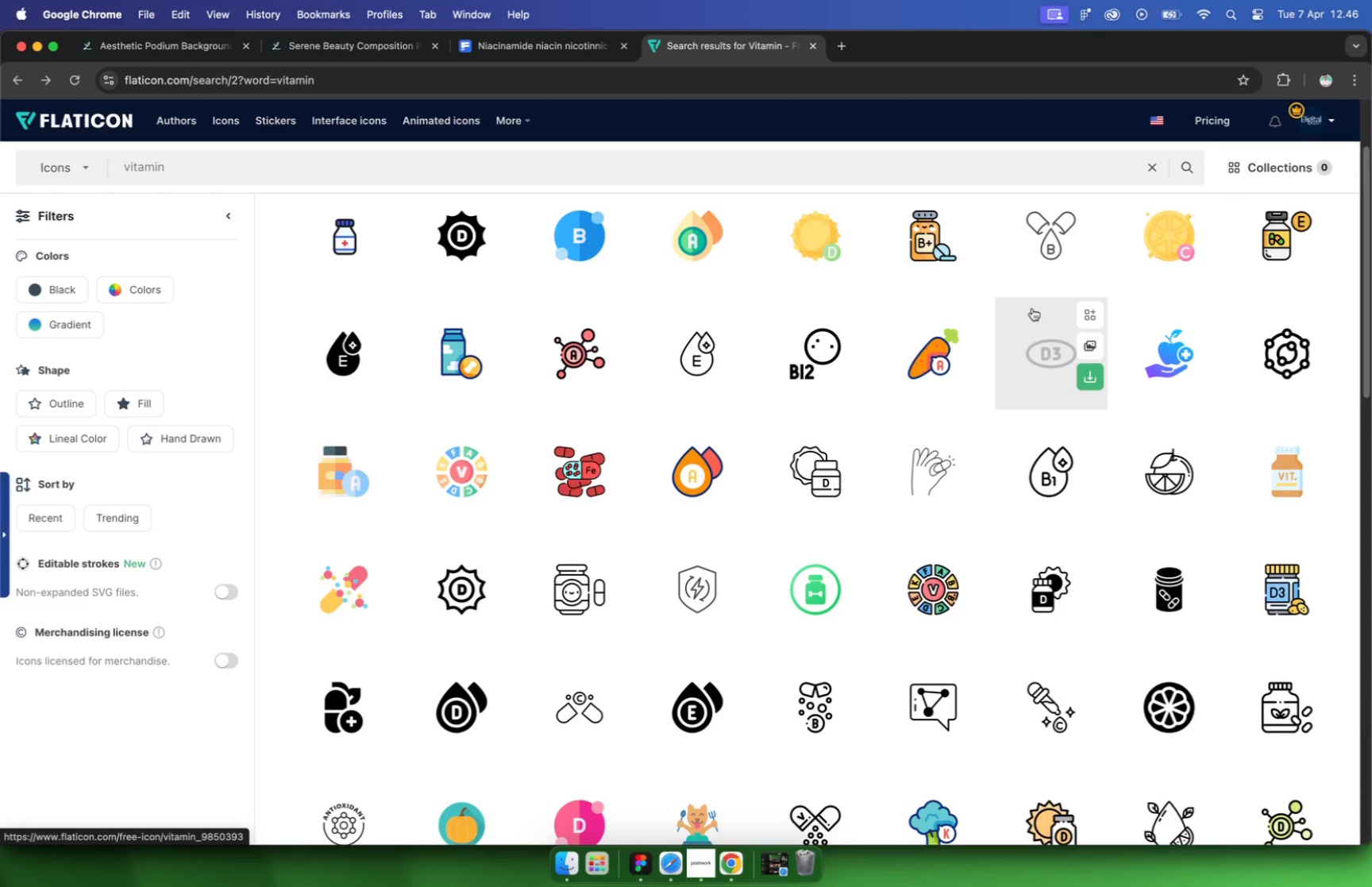 
wait(8.17)
 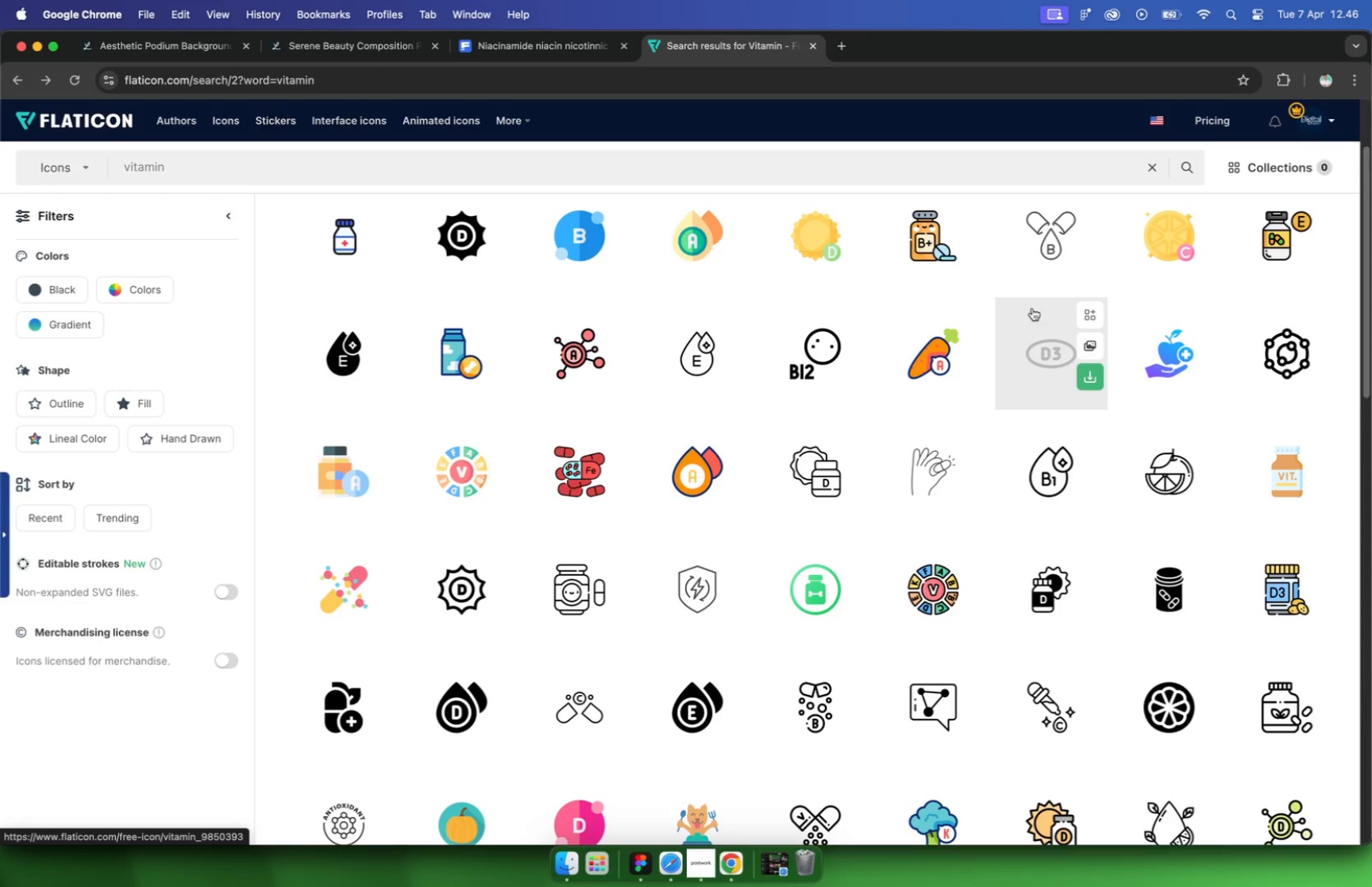 
scroll: coordinate [1042, 325], scroll_direction: down, amount: 6.0
 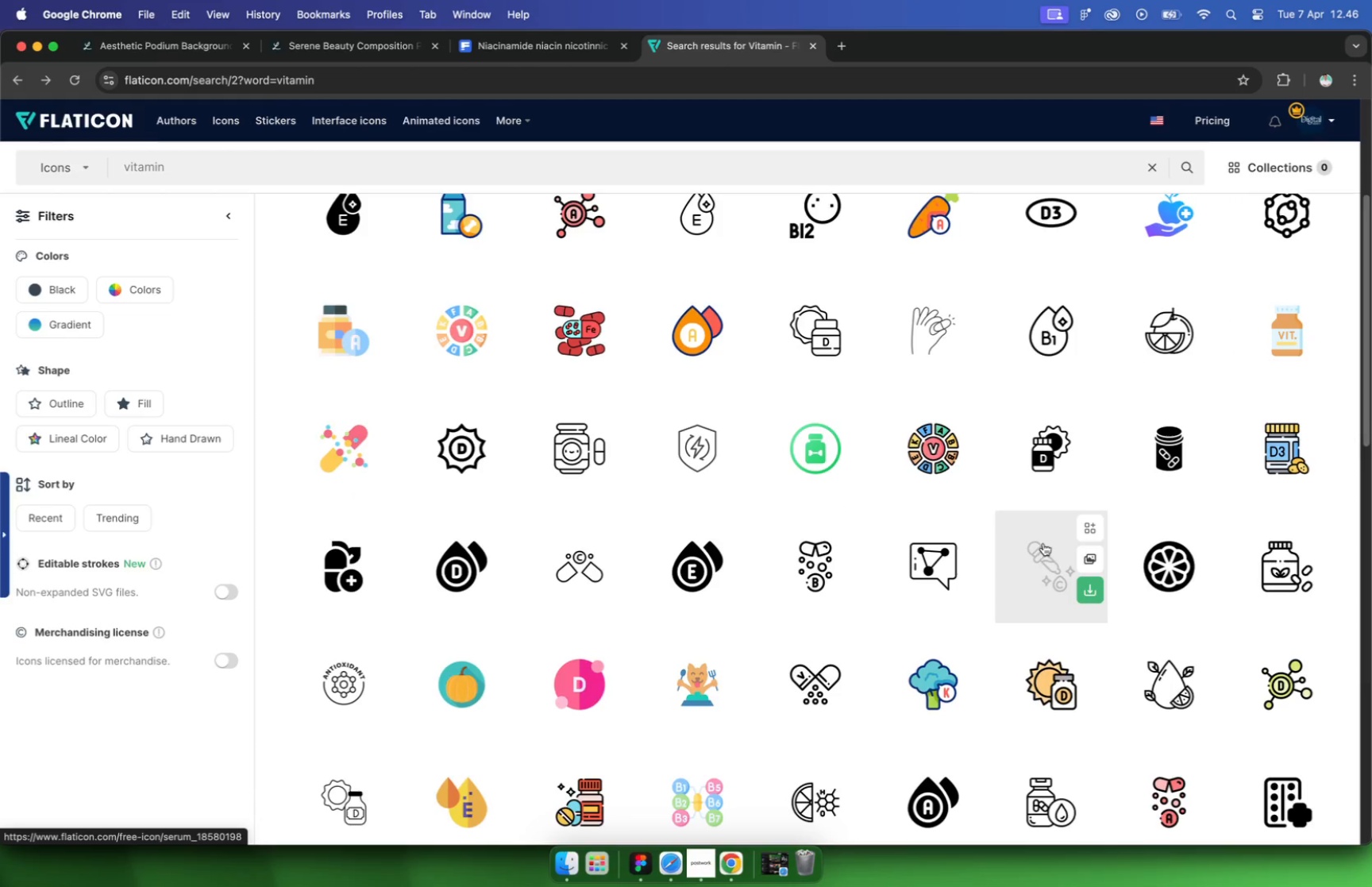 
left_click([1142, 225])
 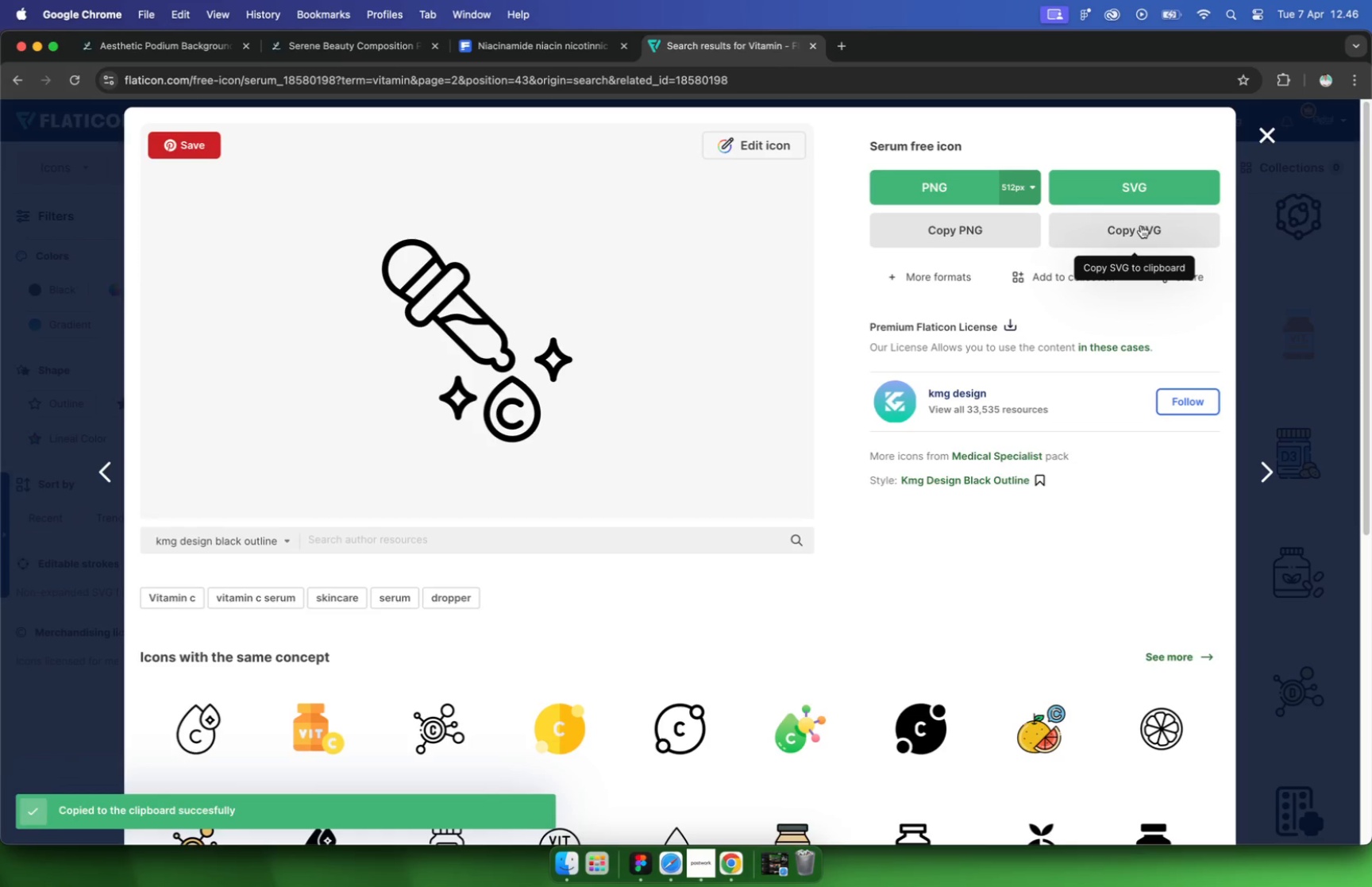 
left_click([1141, 226])
 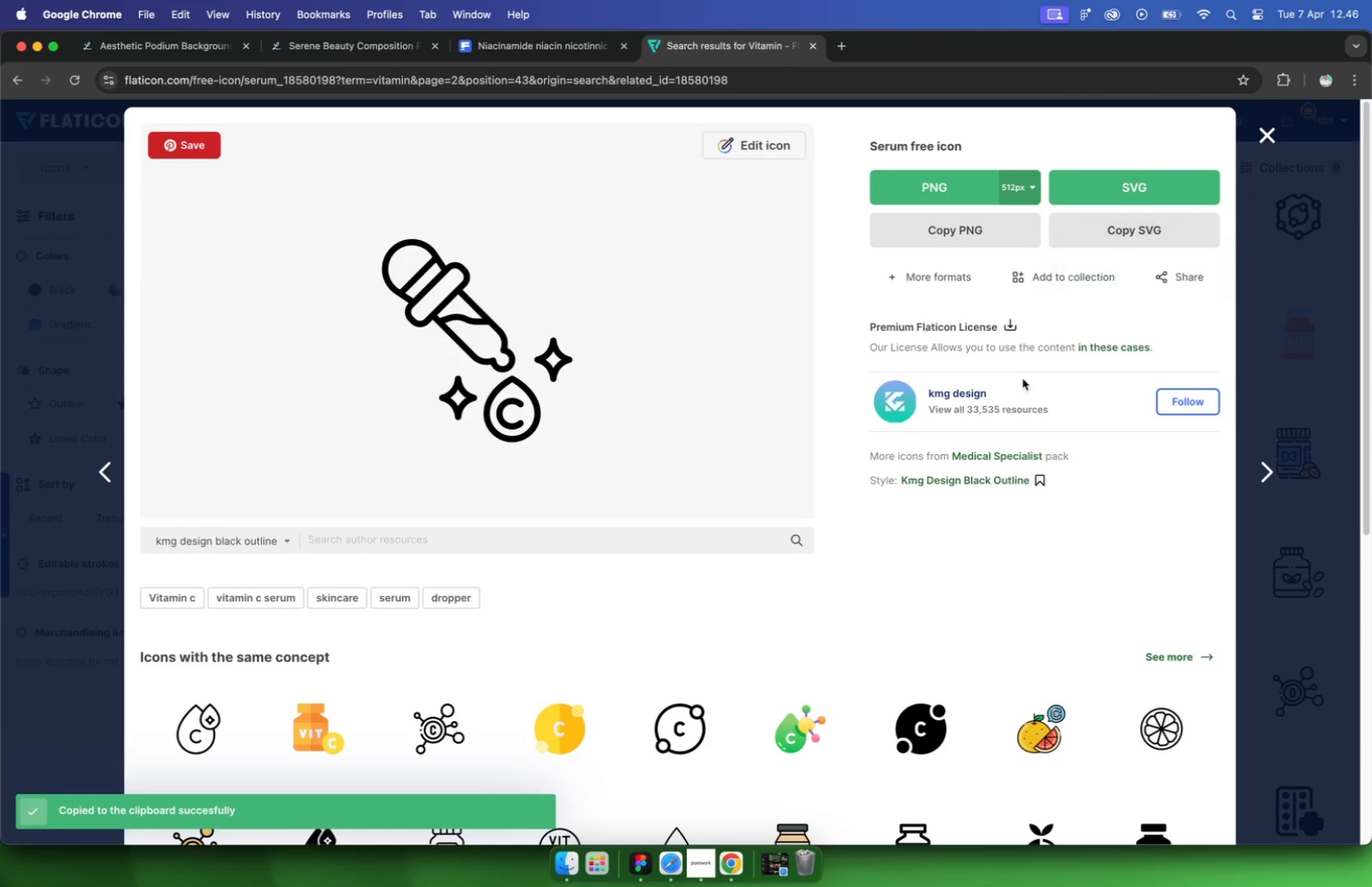 
hold_key(key=CommandLeft, duration=3.81)
scroll: coordinate [846, 537], scroll_direction: down, amount: 26.0
 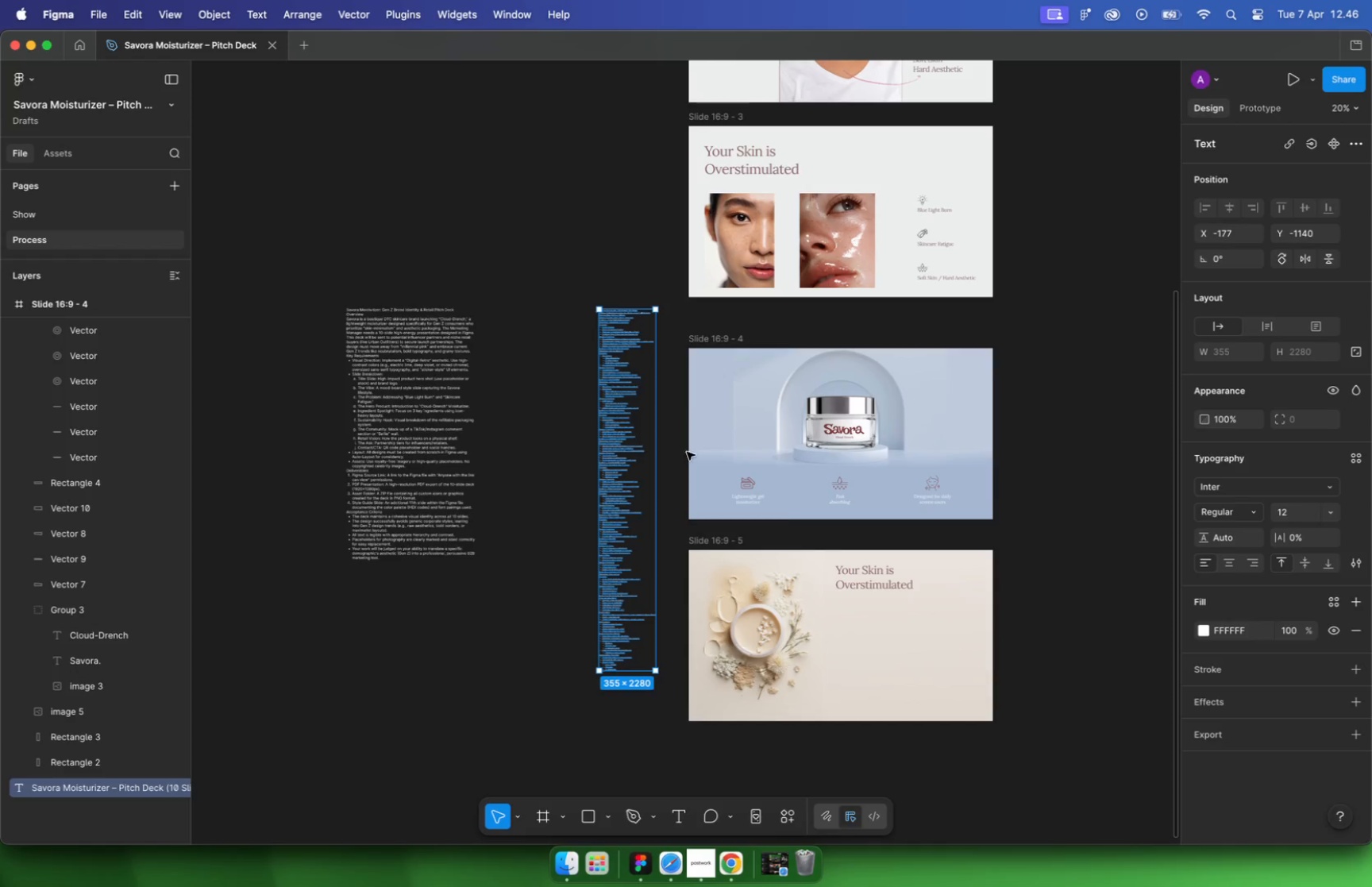 
hold_key(key=CommandLeft, duration=0.59)
scroll: coordinate [472, 334], scroll_direction: up, amount: 4.0
 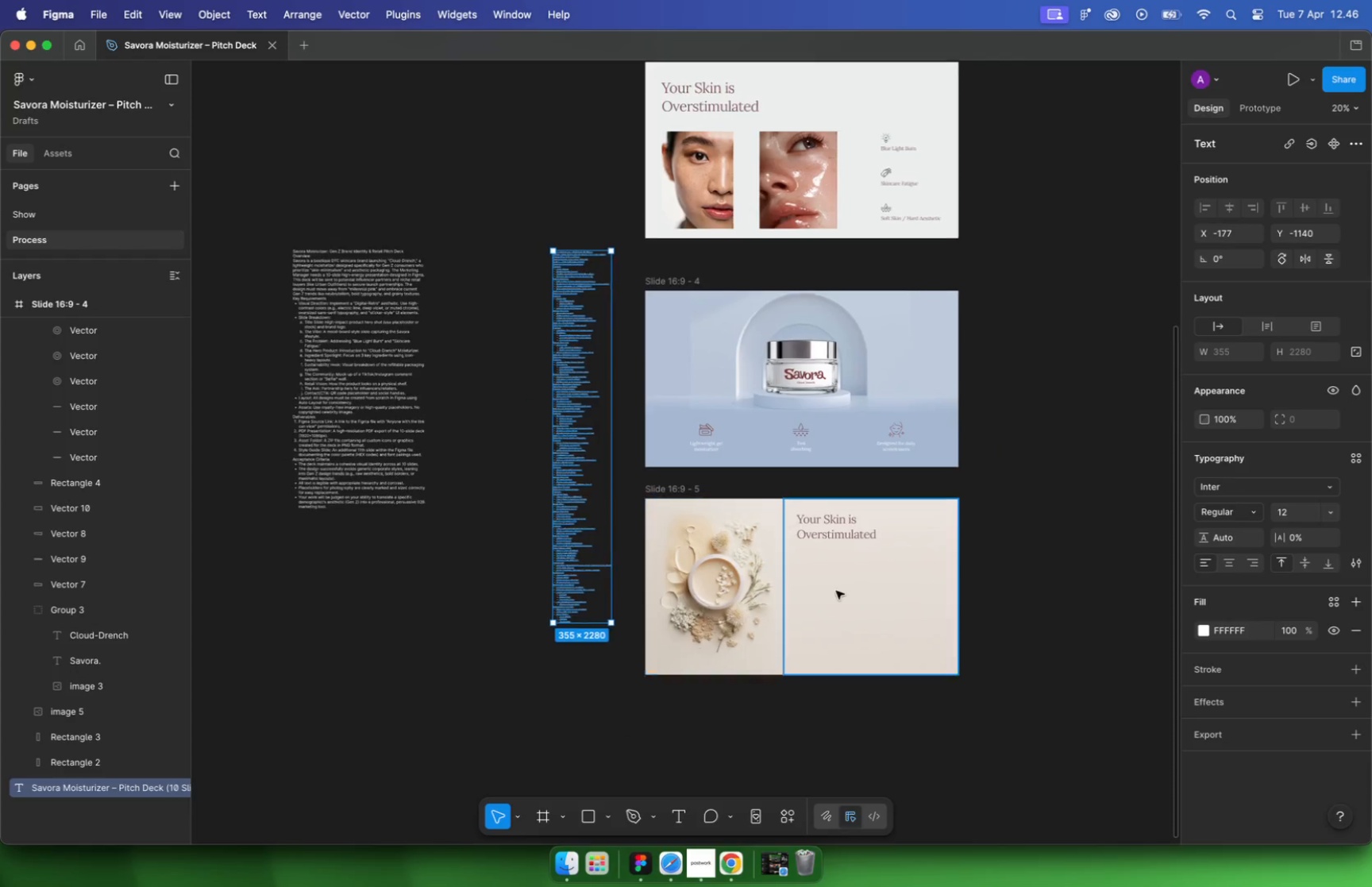 
hold_key(key=CommandLeft, duration=0.47)
scroll: coordinate [555, 399], scroll_direction: down, amount: 9.0
 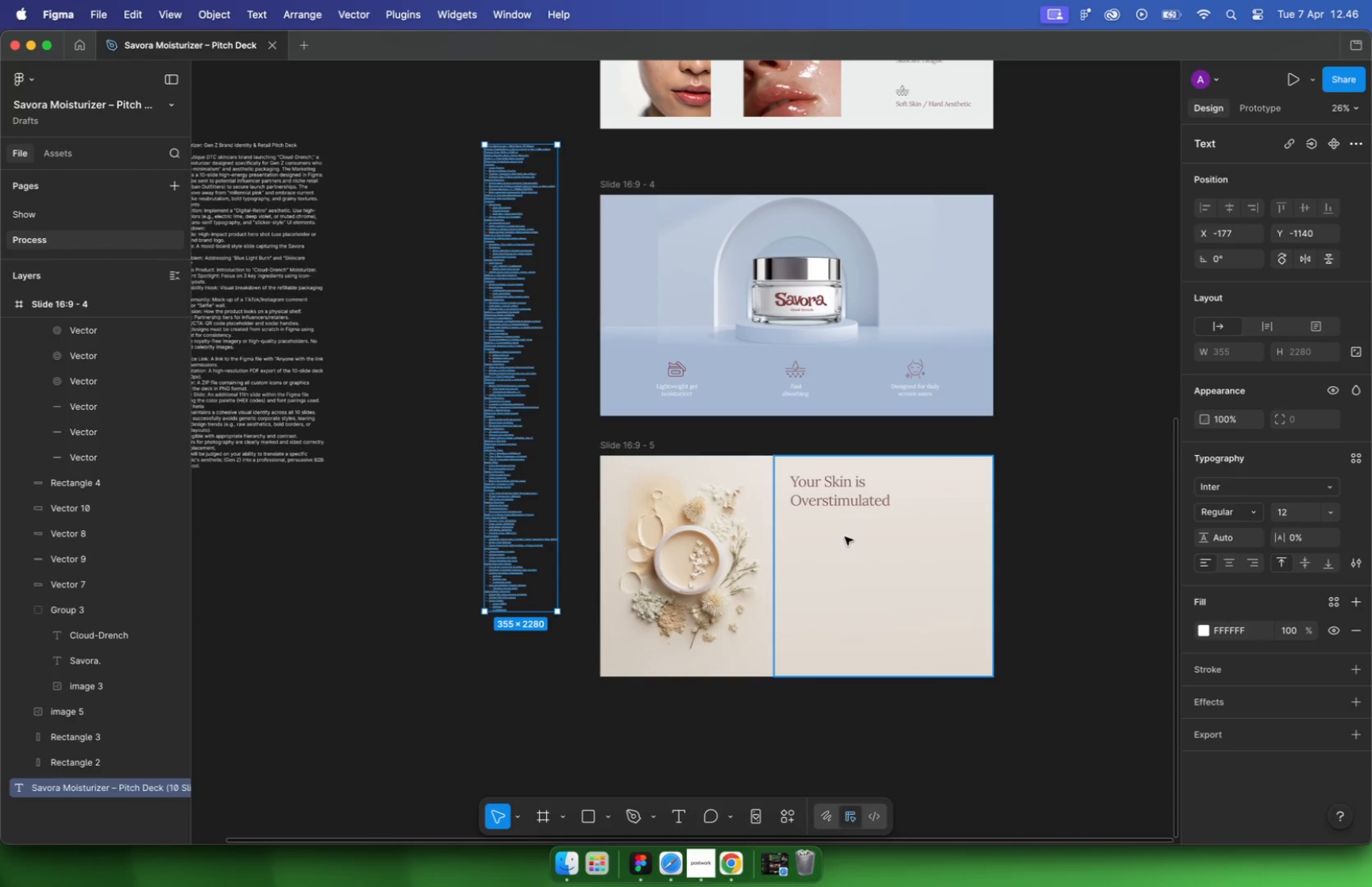 
left_click([1029, 544])
 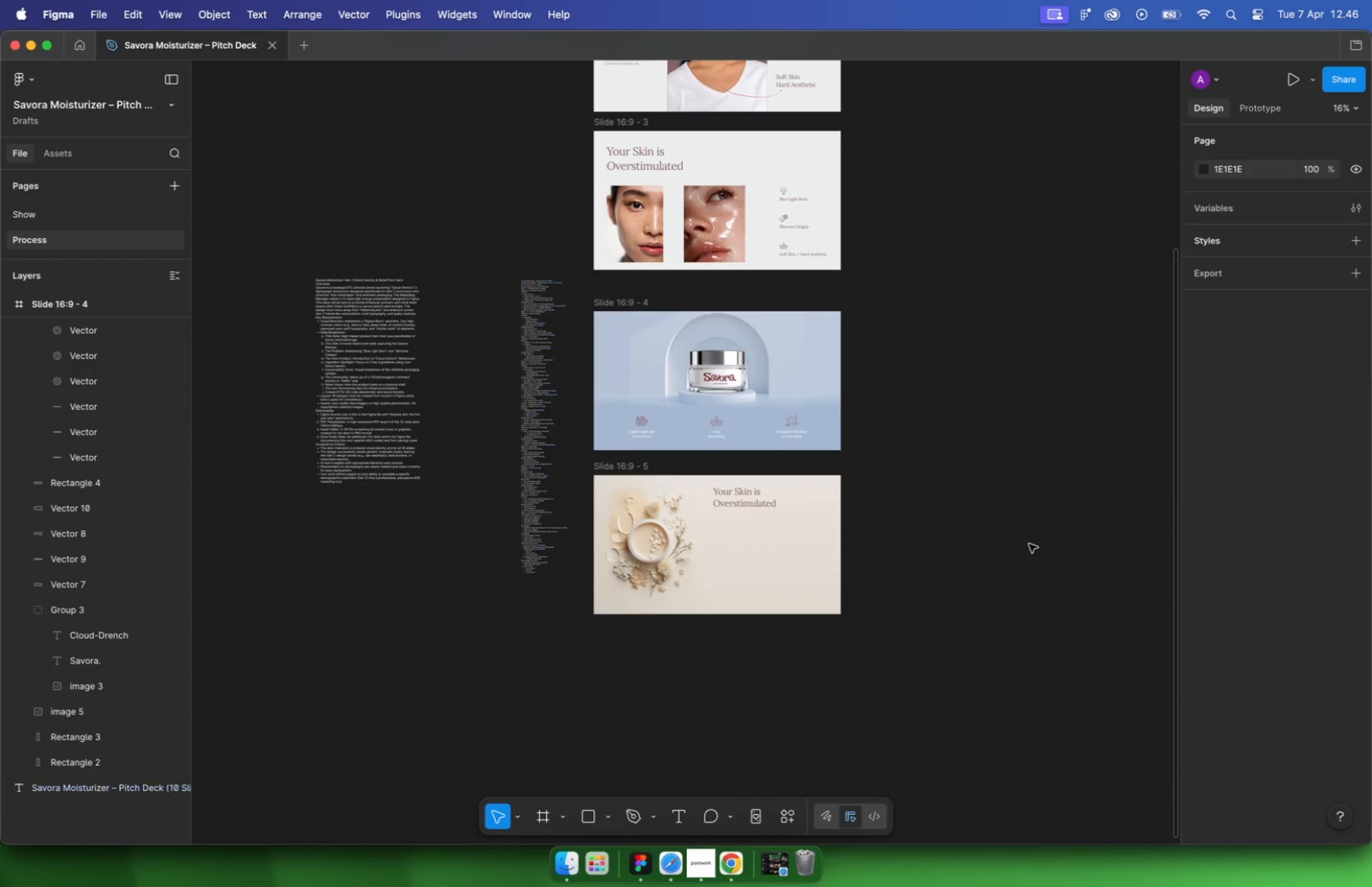 
key(Meta+V)
 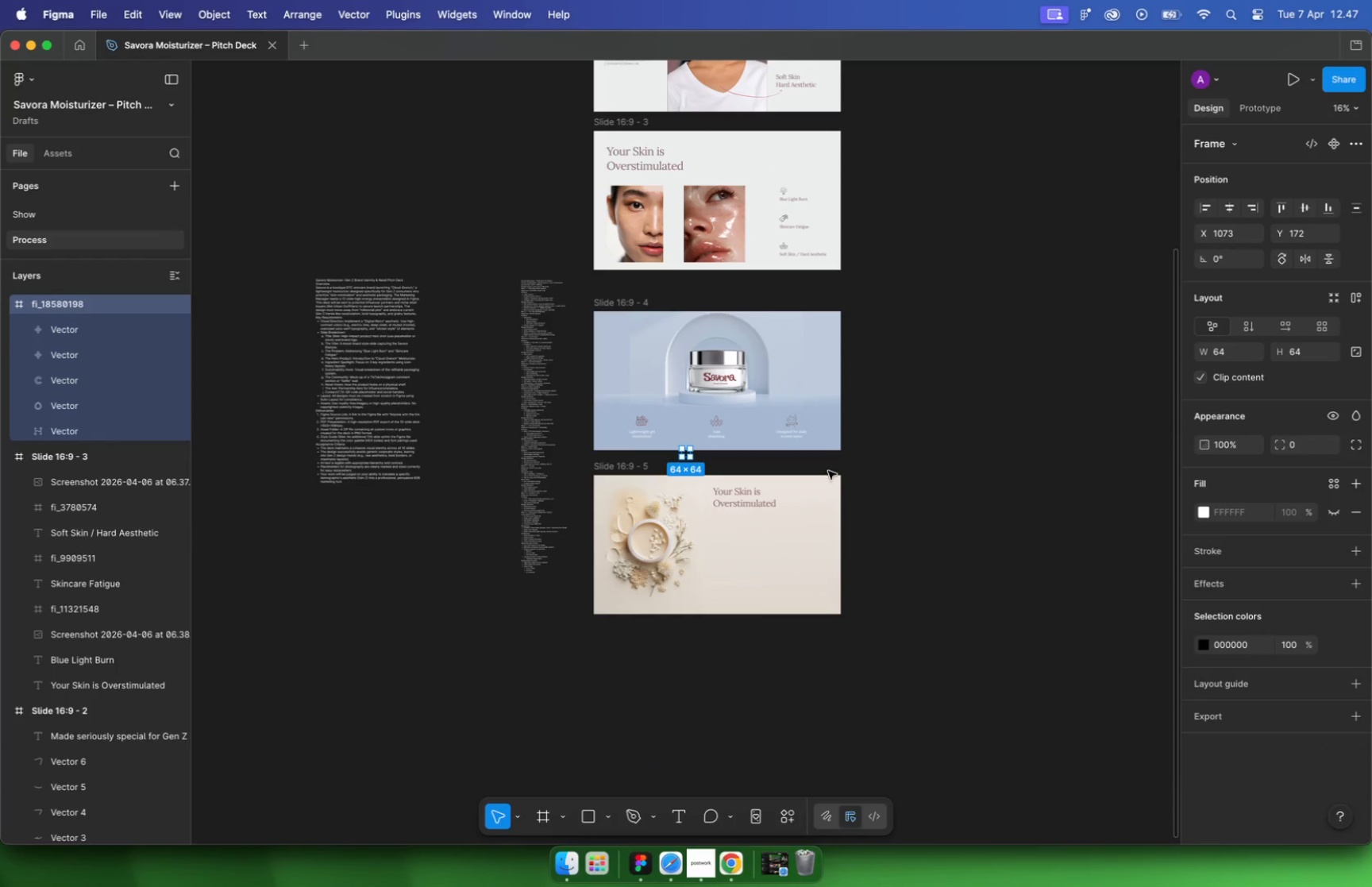 
hold_key(key=CommandLeft, duration=0.56)
scroll: coordinate [692, 460], scroll_direction: up, amount: 22.0
 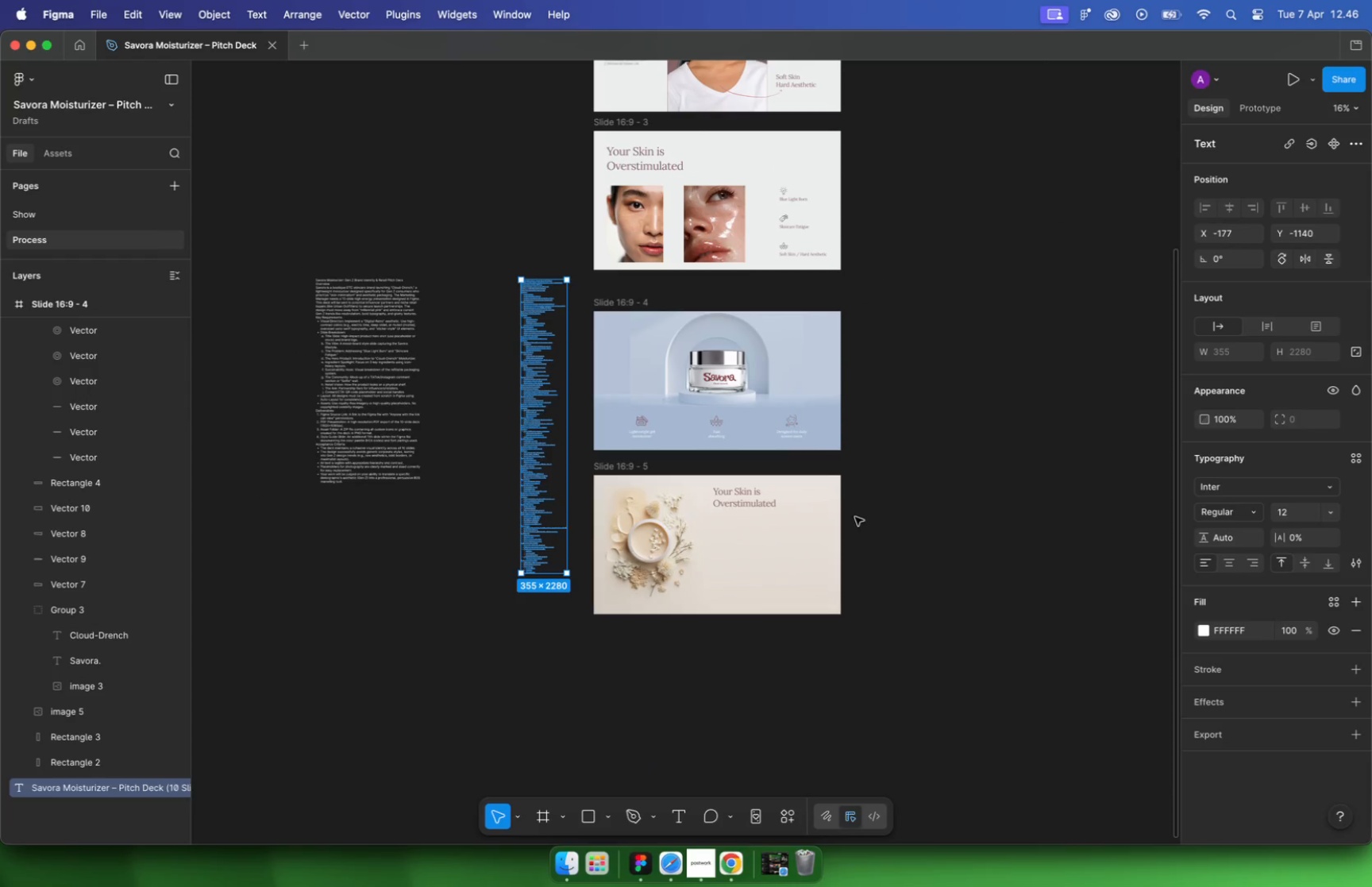 
left_click_drag(start_coordinate=[671, 442], to_coordinate=[831, 690])
 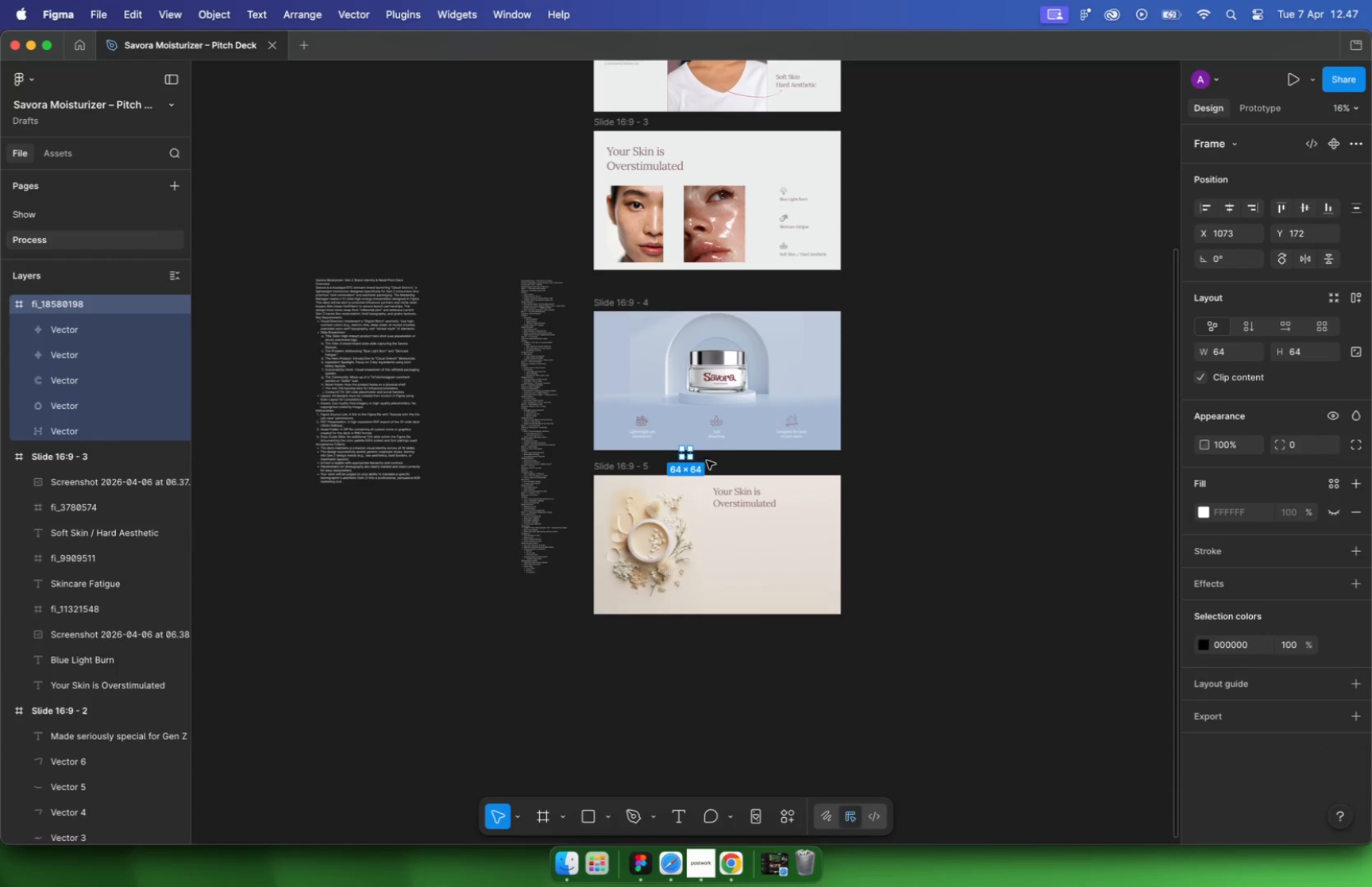 
hold_key(key=CommandLeft, duration=1.5)
scroll: coordinate [443, 340], scroll_direction: up, amount: 30.0
 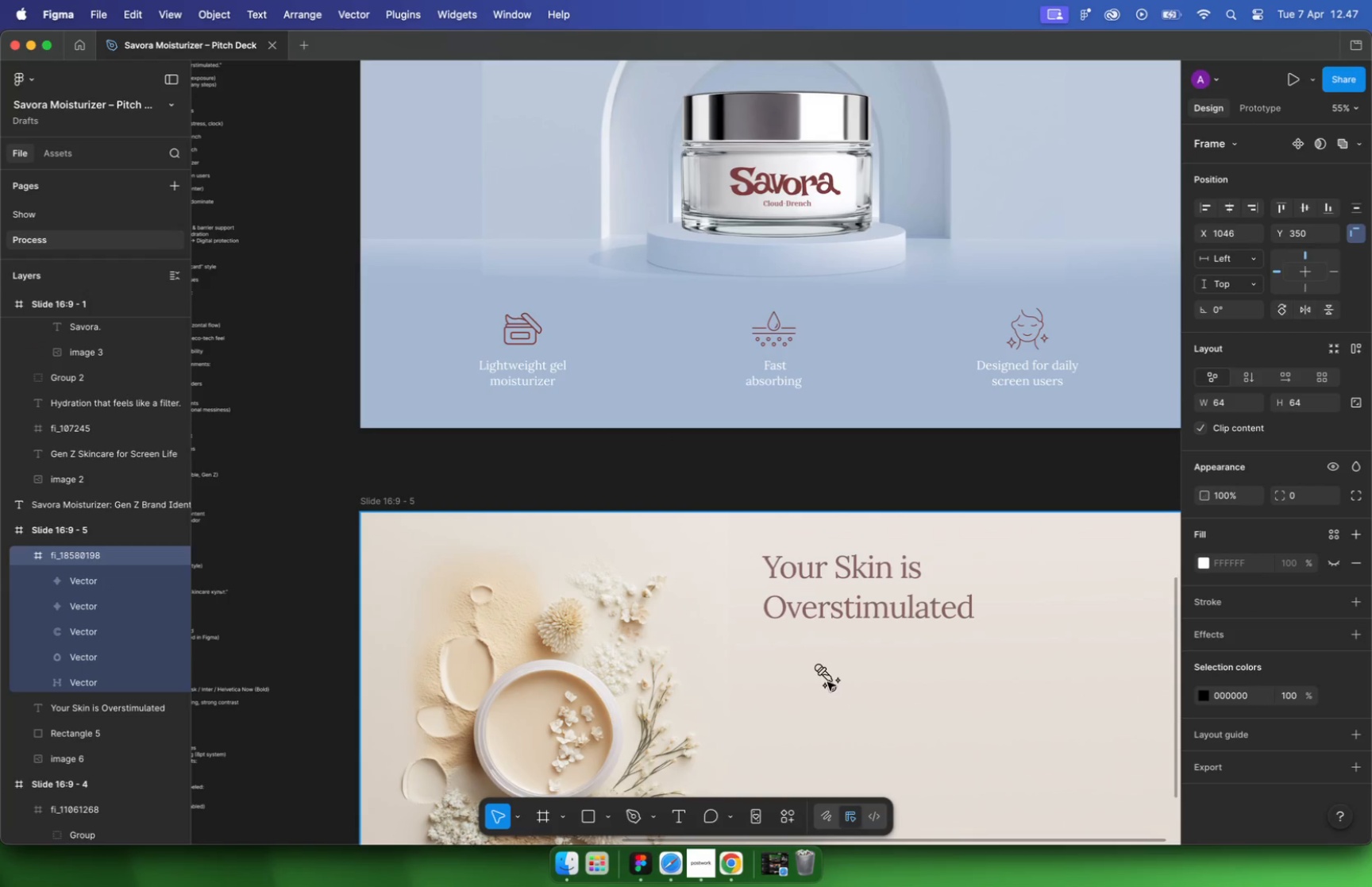 
hold_key(key=CommandLeft, duration=0.58)
 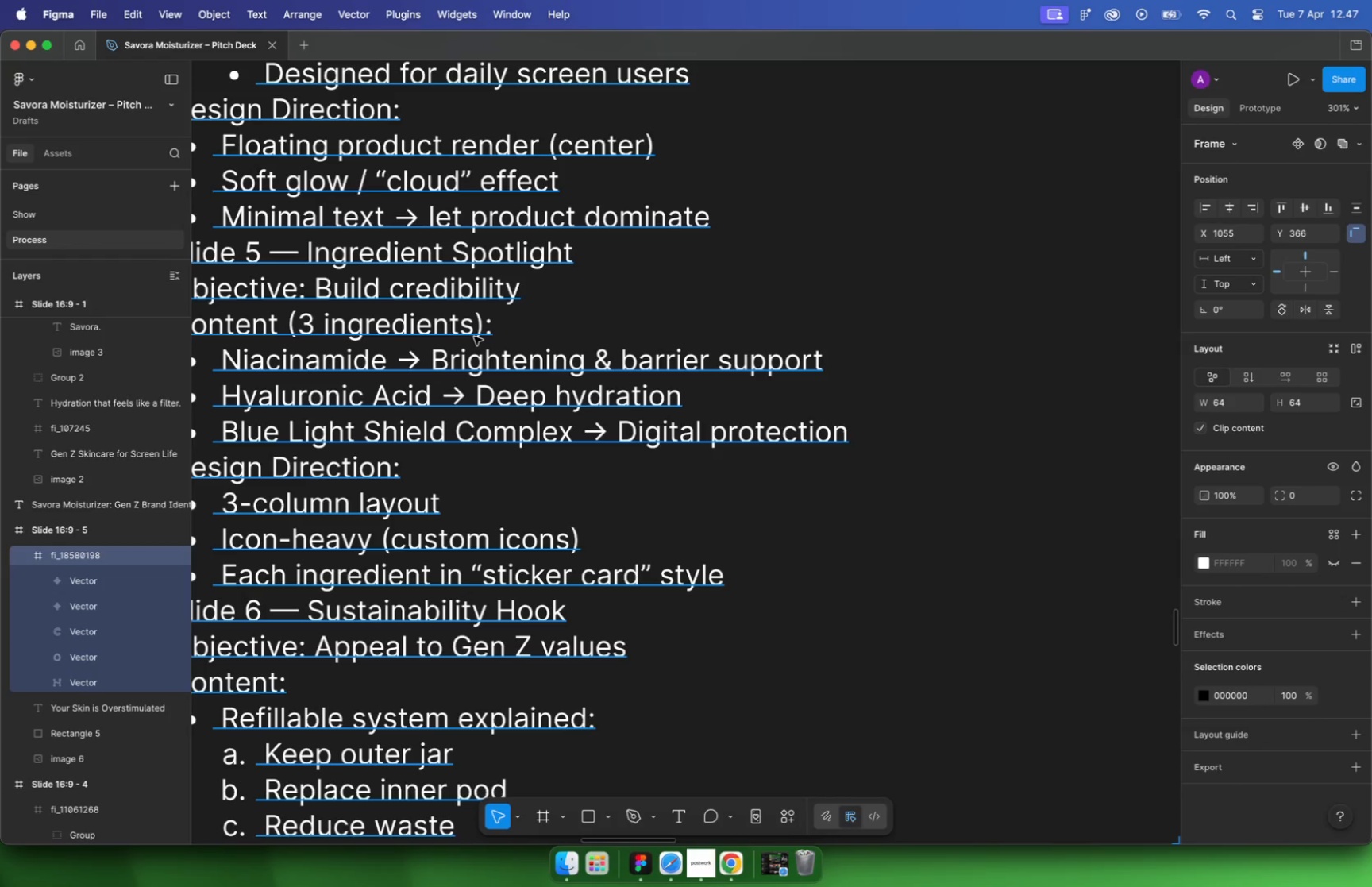 
triple_click([393, 260])
 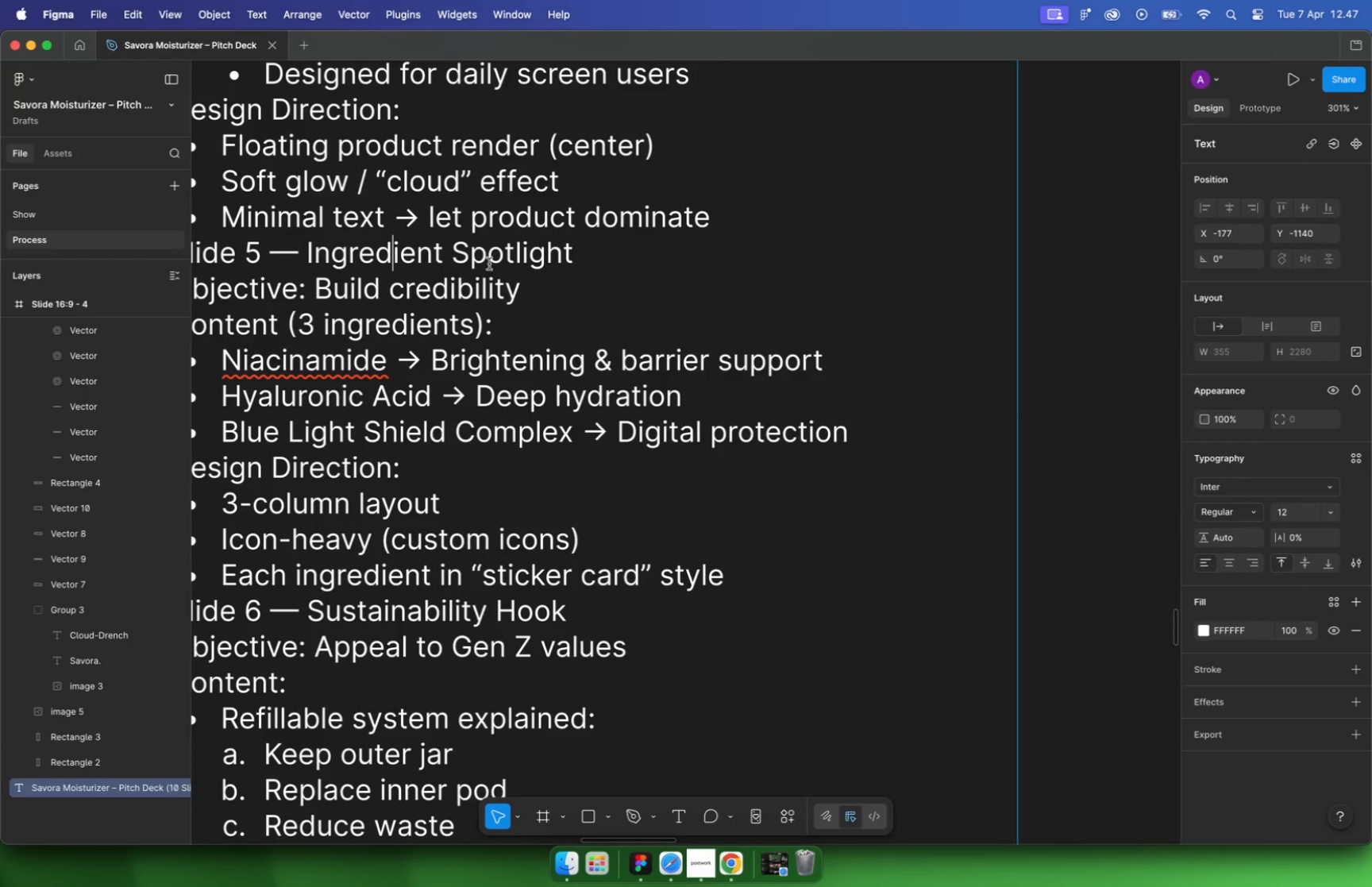 
left_click_drag(start_coordinate=[578, 251], to_coordinate=[307, 255])
 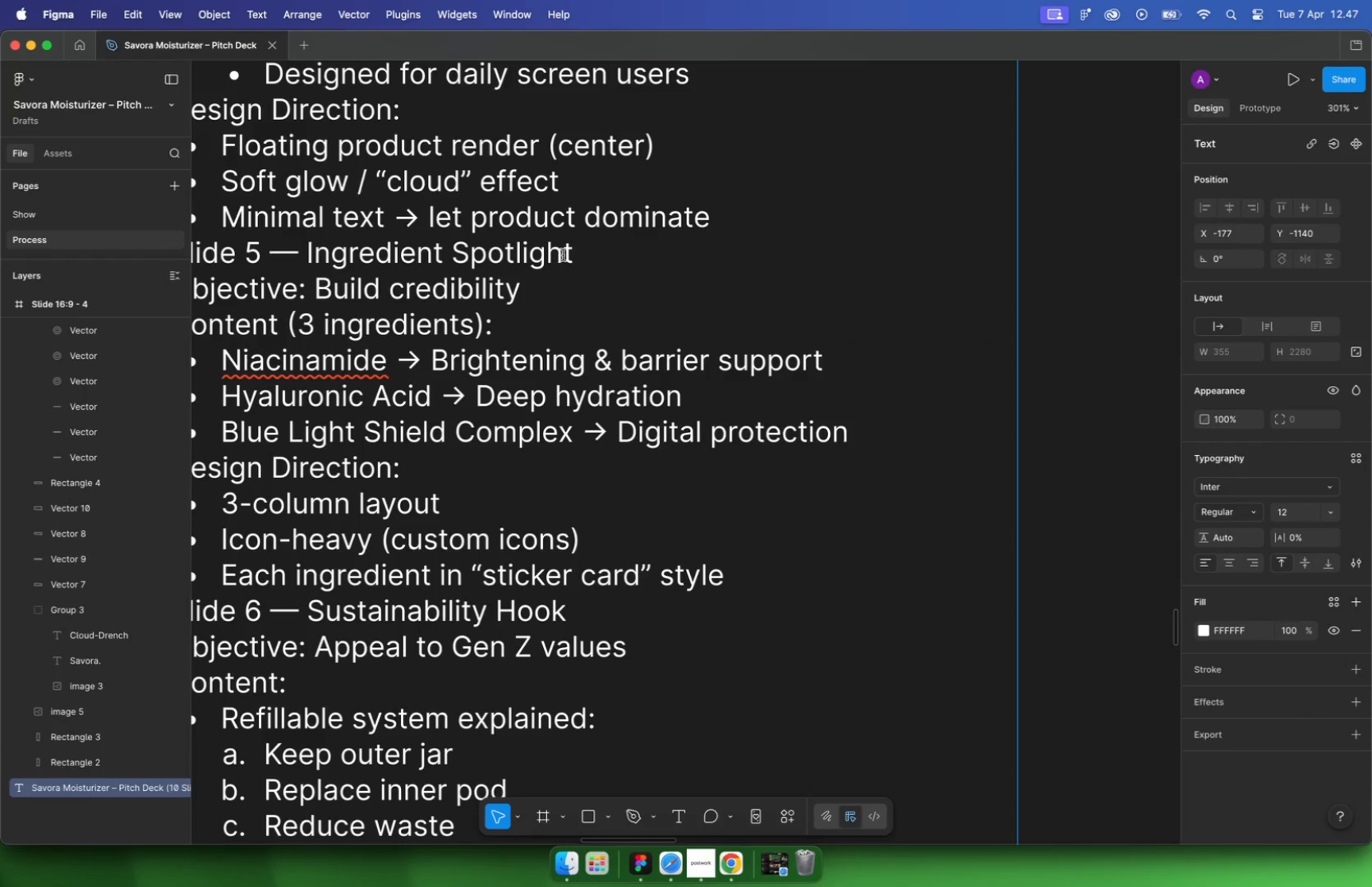 
key(Meta+C)
 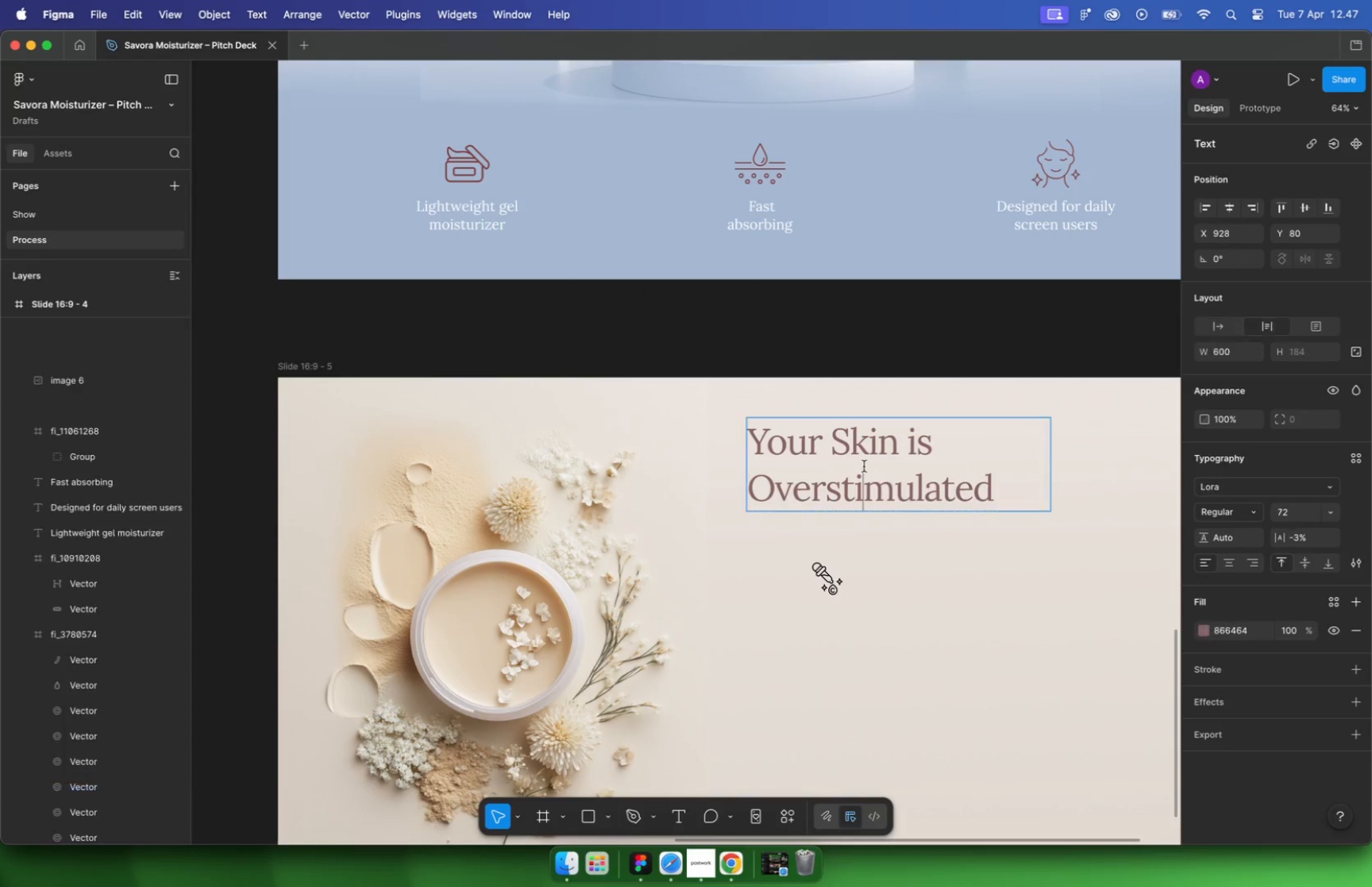 
hold_key(key=CommandLeft, duration=1.38)
scroll: coordinate [823, 442], scroll_direction: down, amount: 24.0
 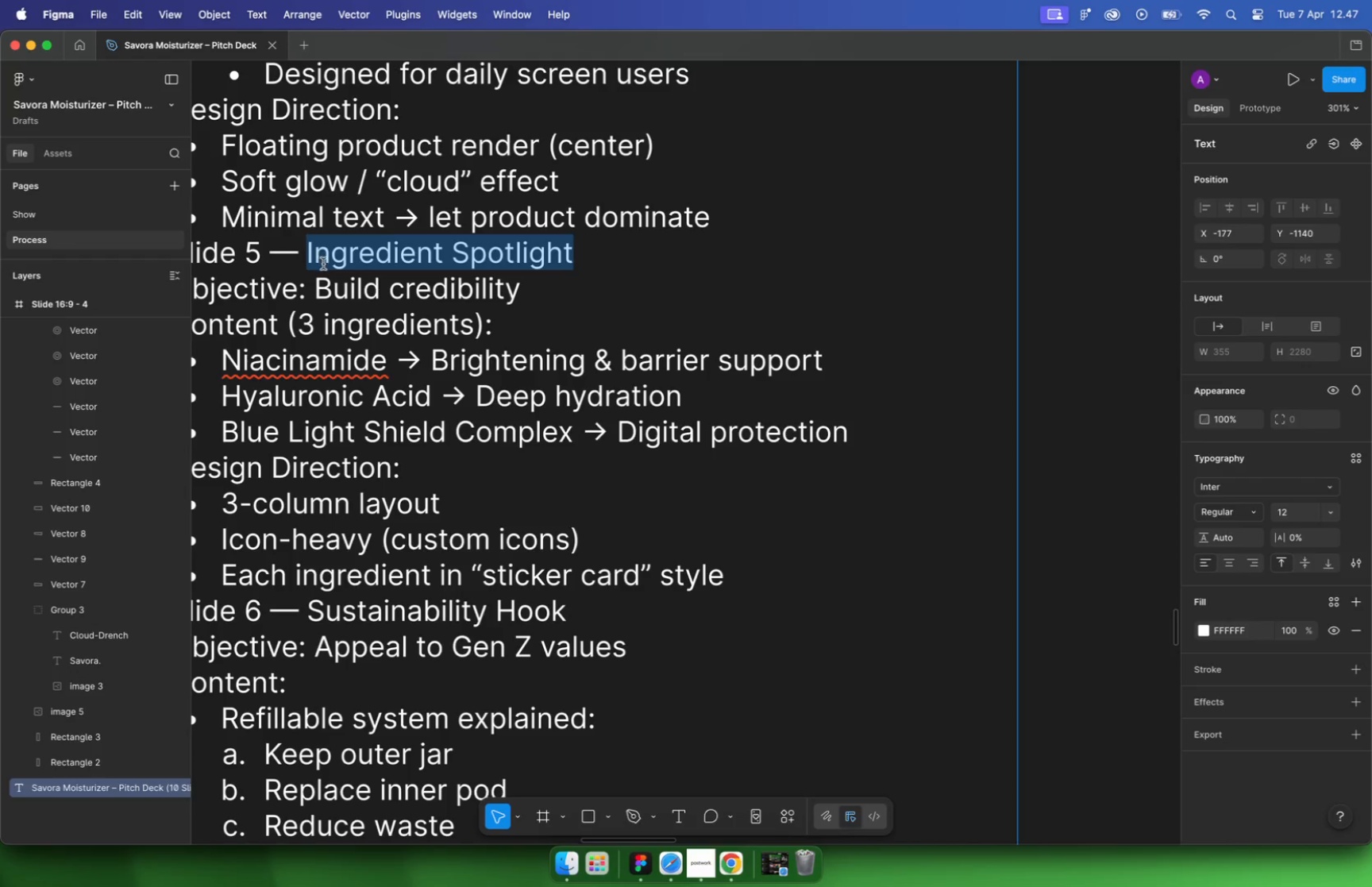 
key(Meta+A)
 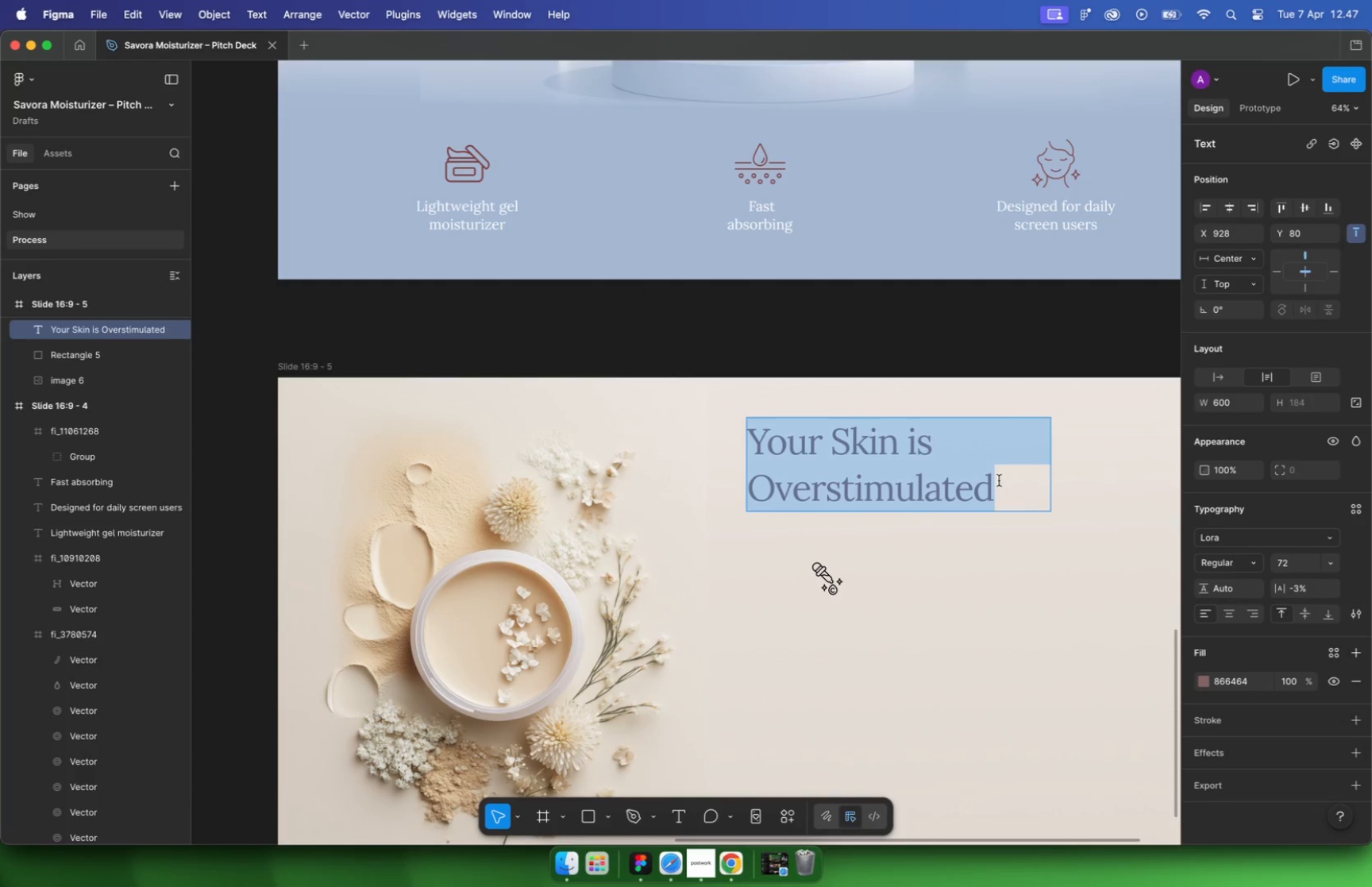 
key(Meta+CommandLeft)
 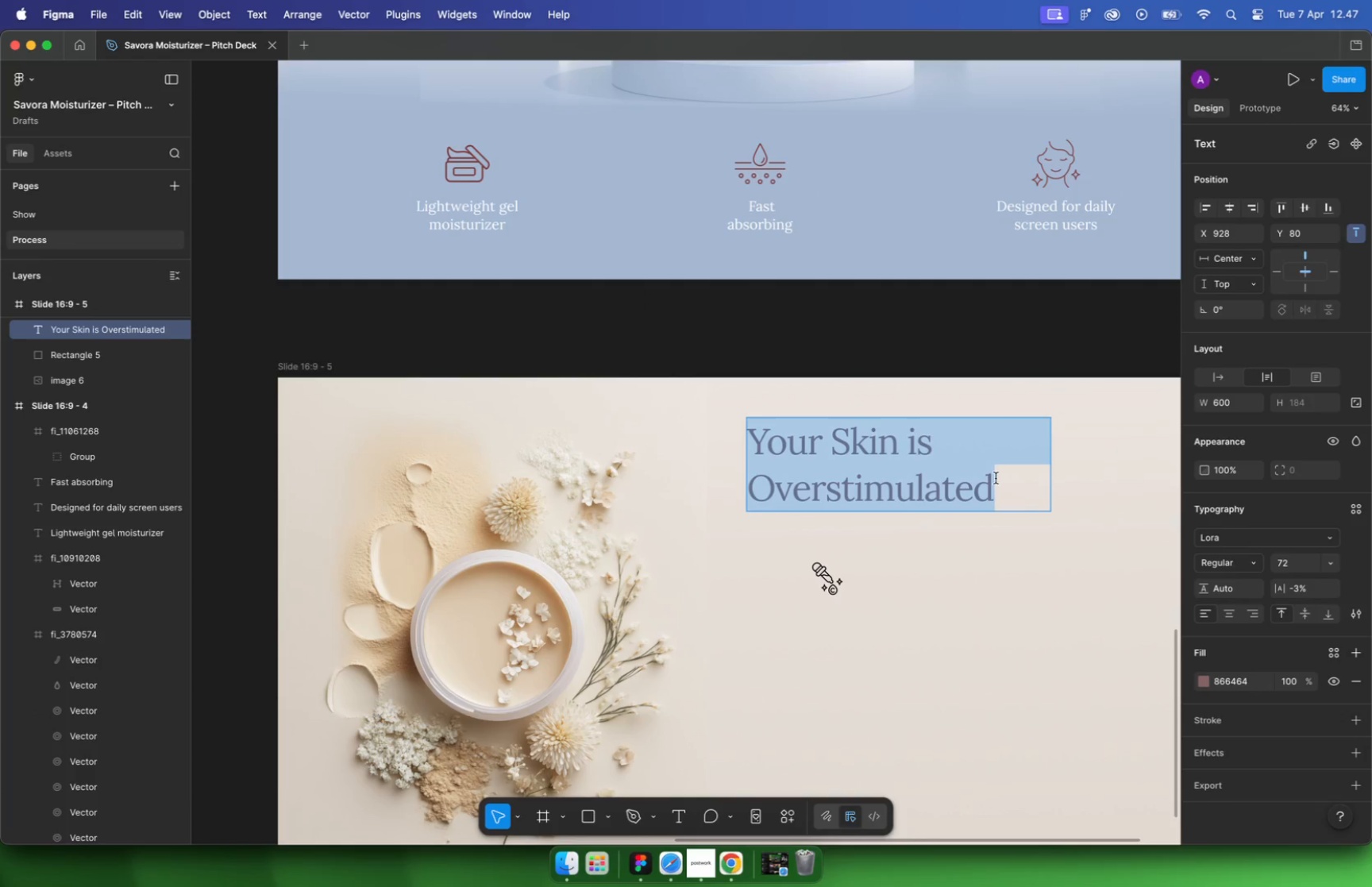 
key(Meta+V)
 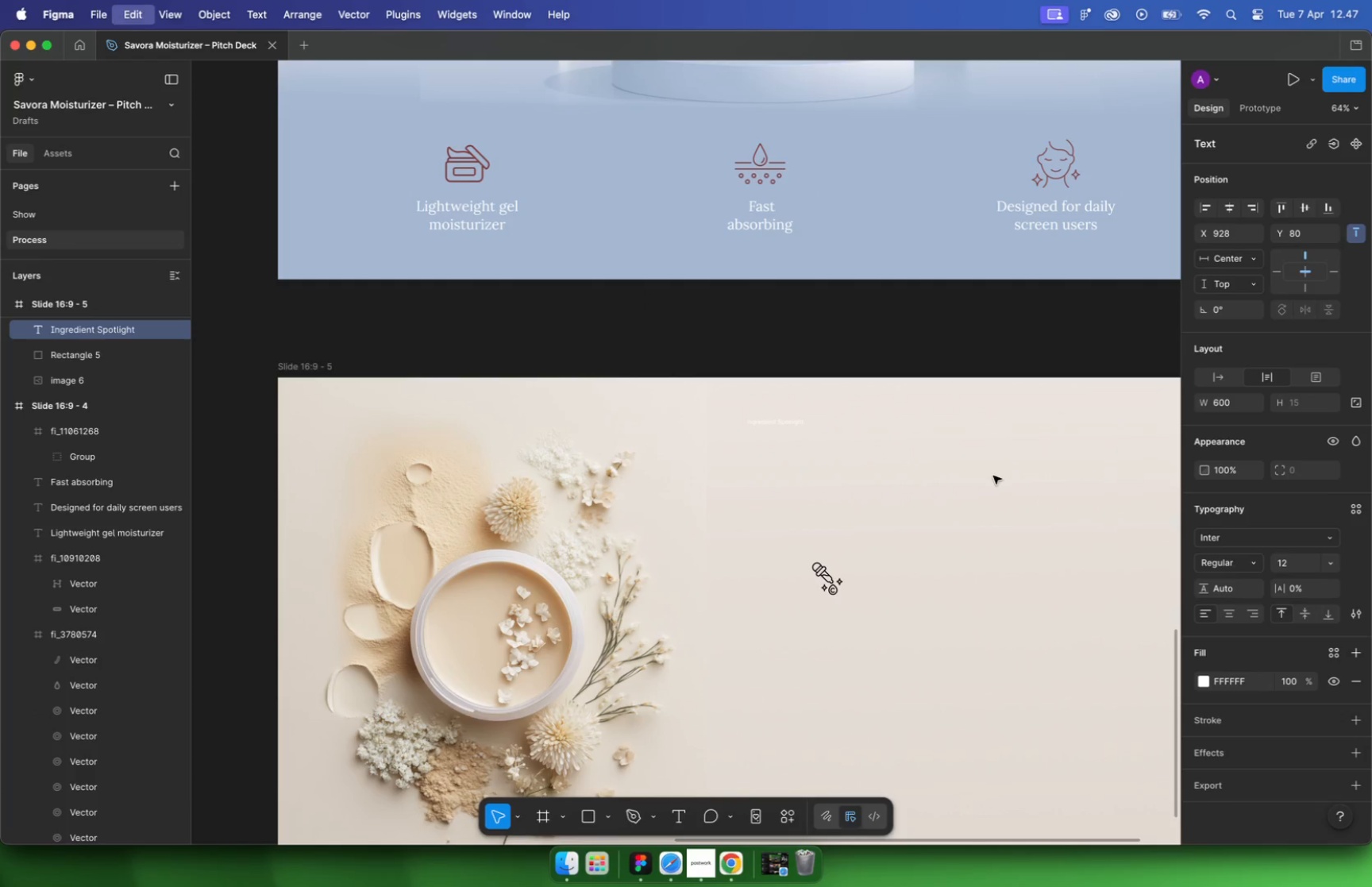 
key(Meta+CommandLeft)
 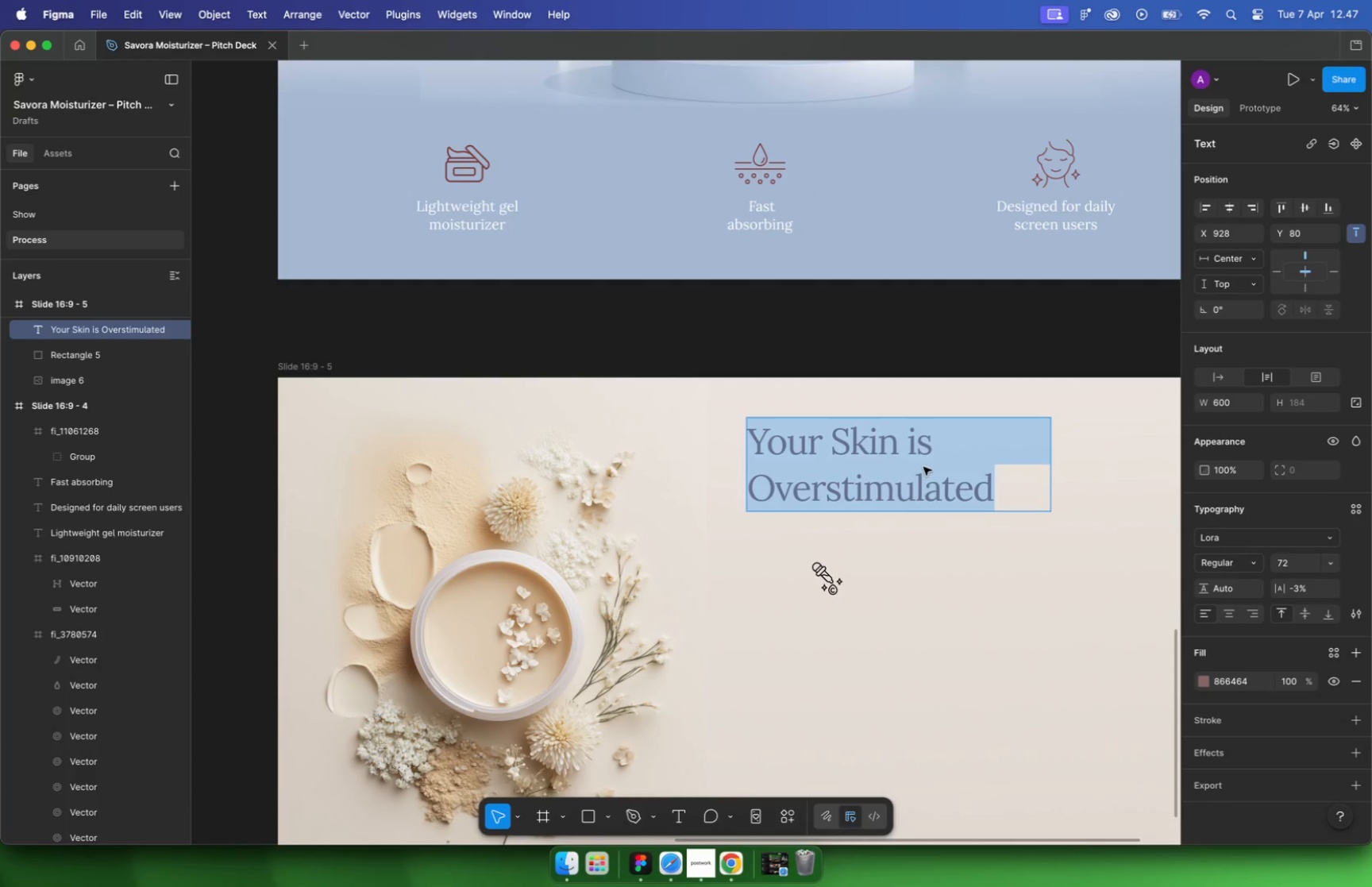 
key(Meta+Z)
 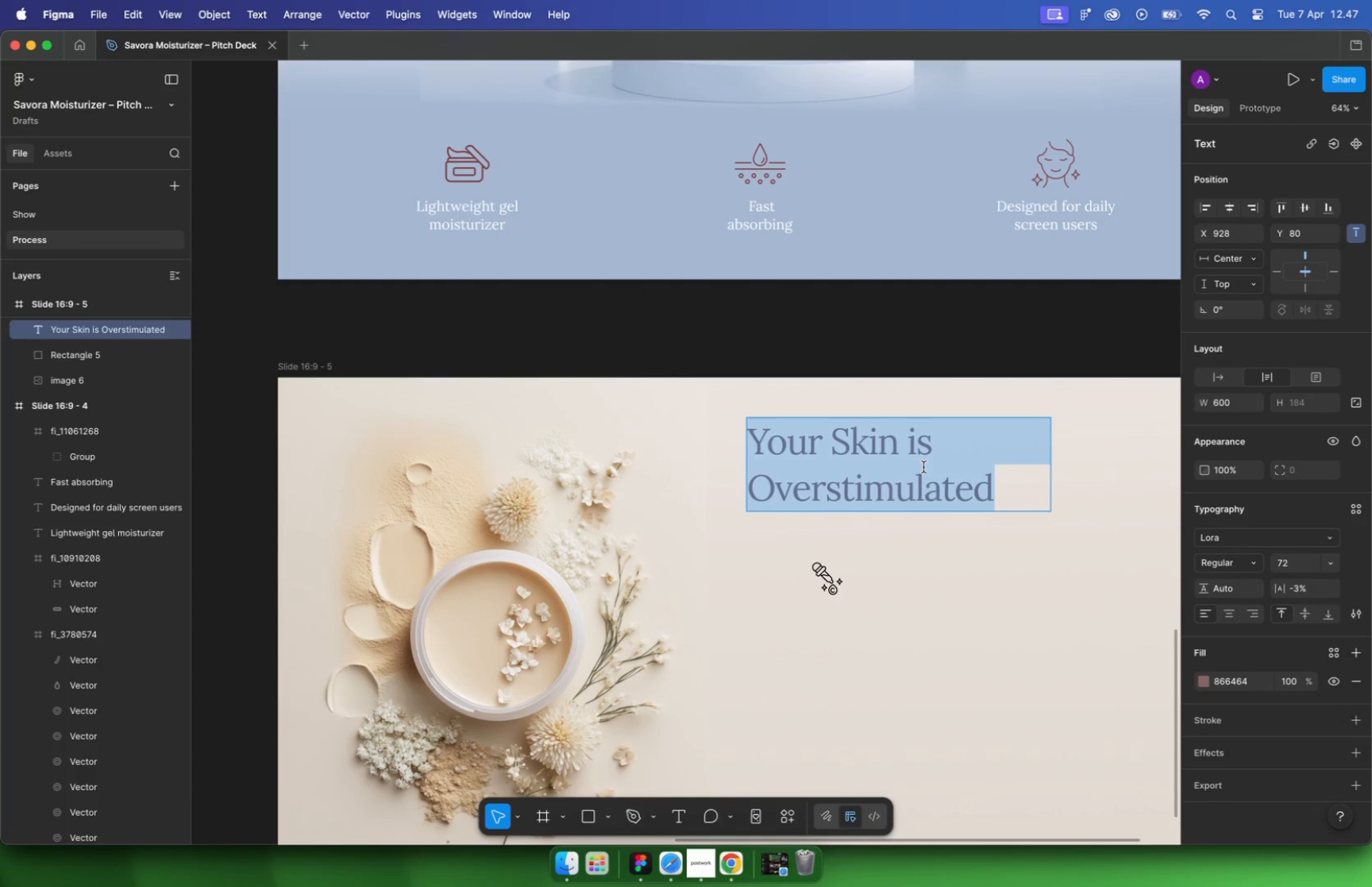 
key(Meta+Shift+V)
 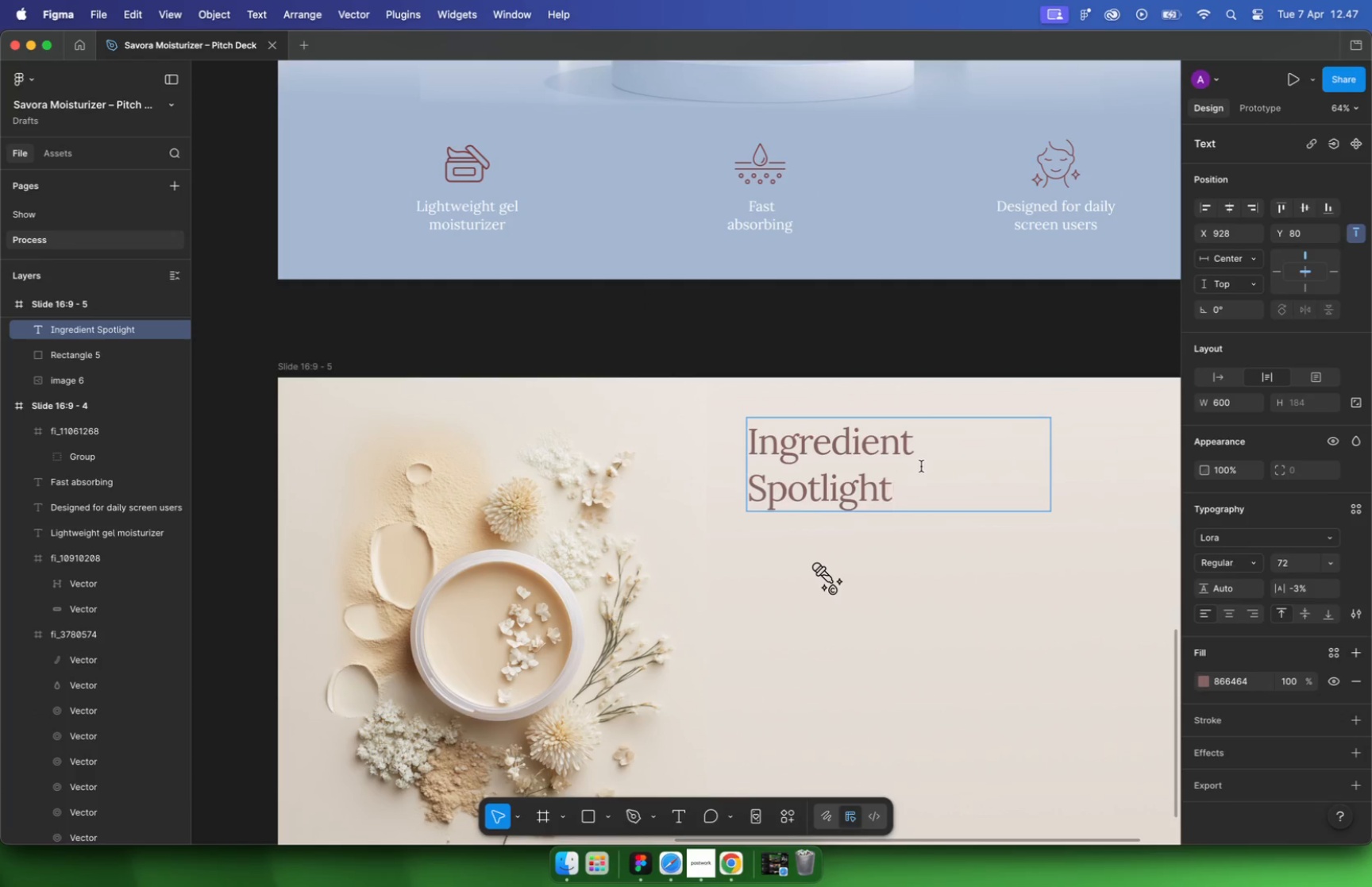 
key(Escape)
 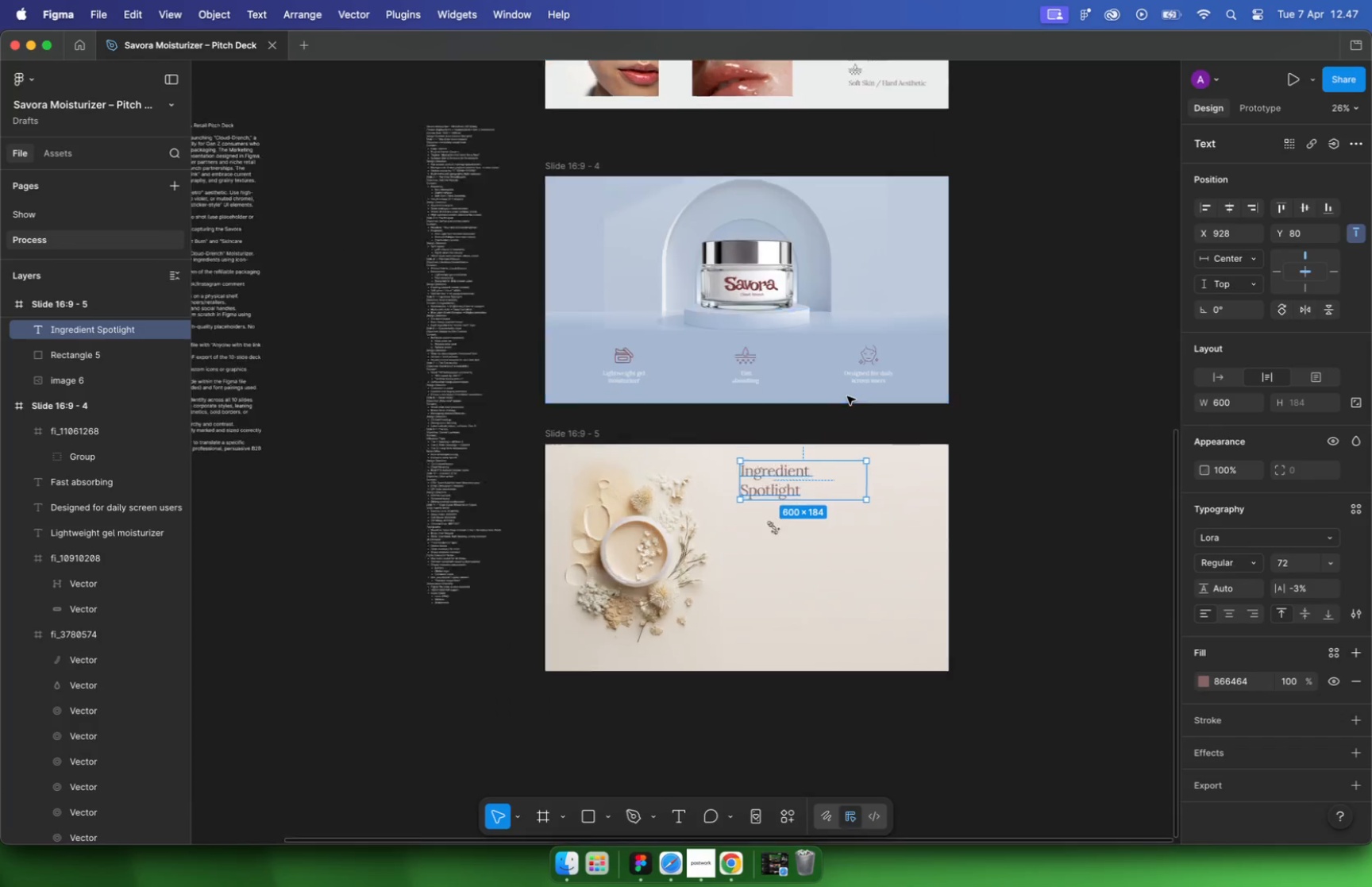 
hold_key(key=CommandLeft, duration=0.96)
scroll: coordinate [763, 469], scroll_direction: down, amount: 16.0
 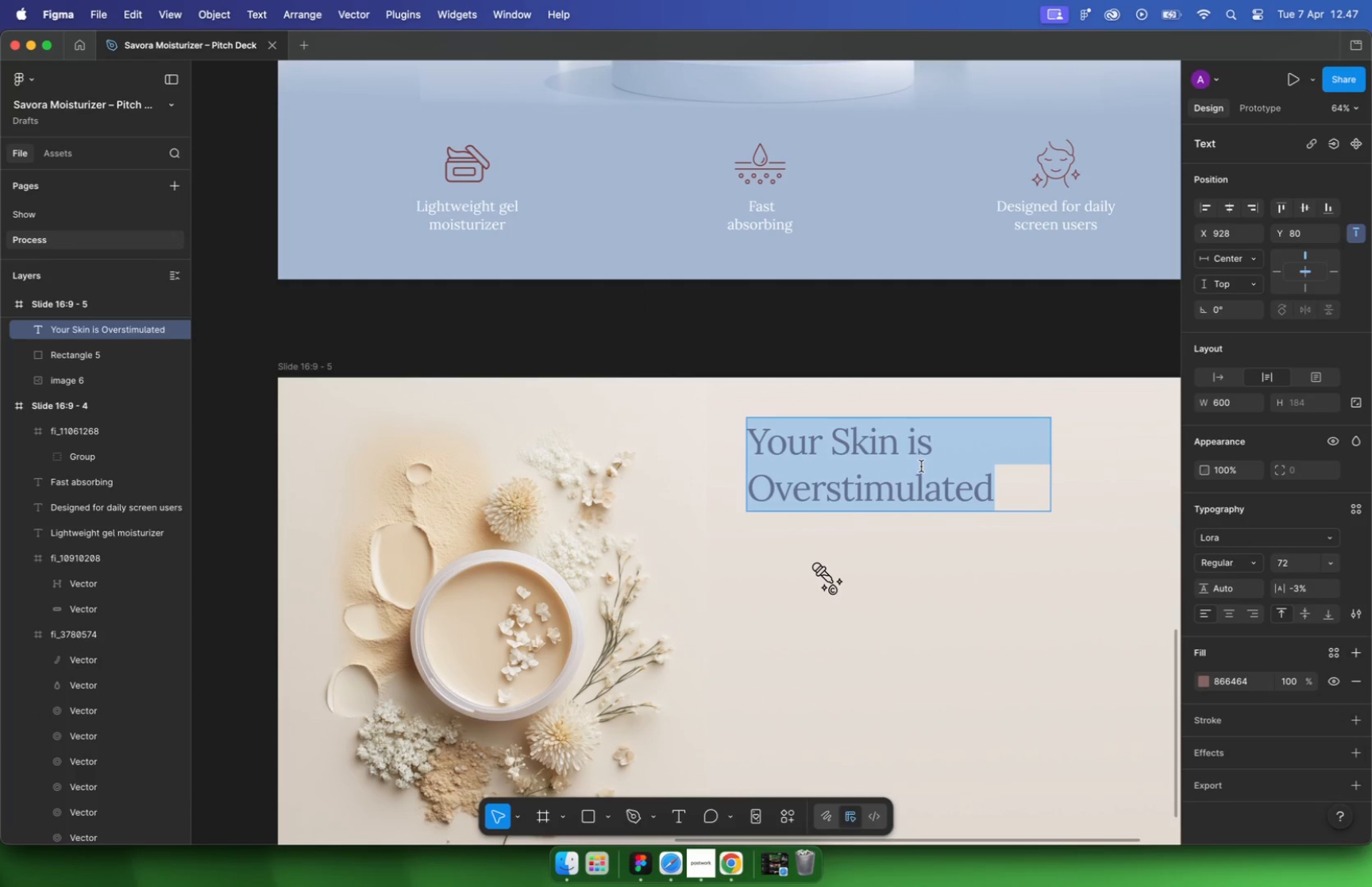 
scroll: coordinate [847, 396], scroll_direction: up, amount: 5.0
 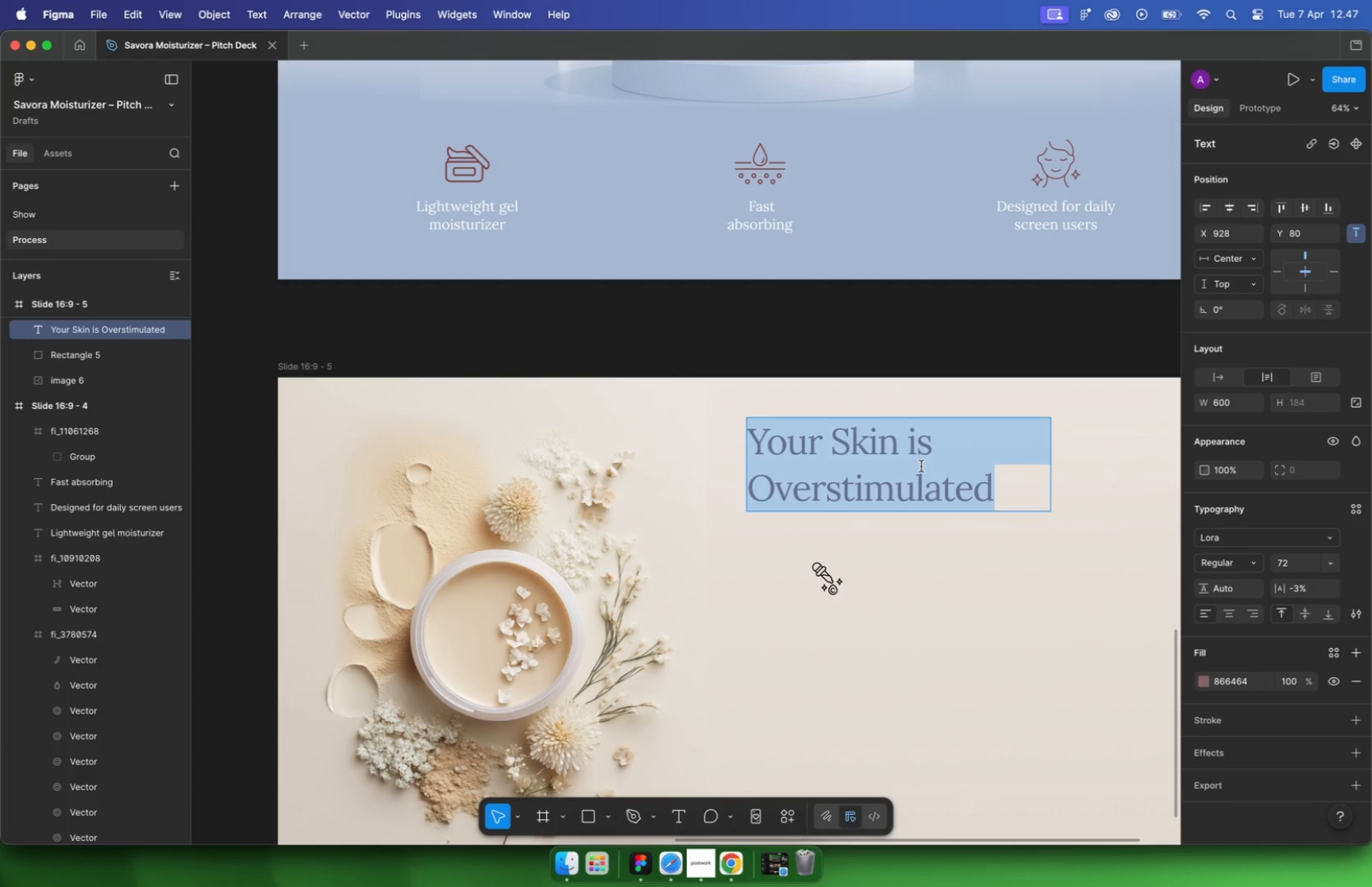 
left_click([1106, 368])
 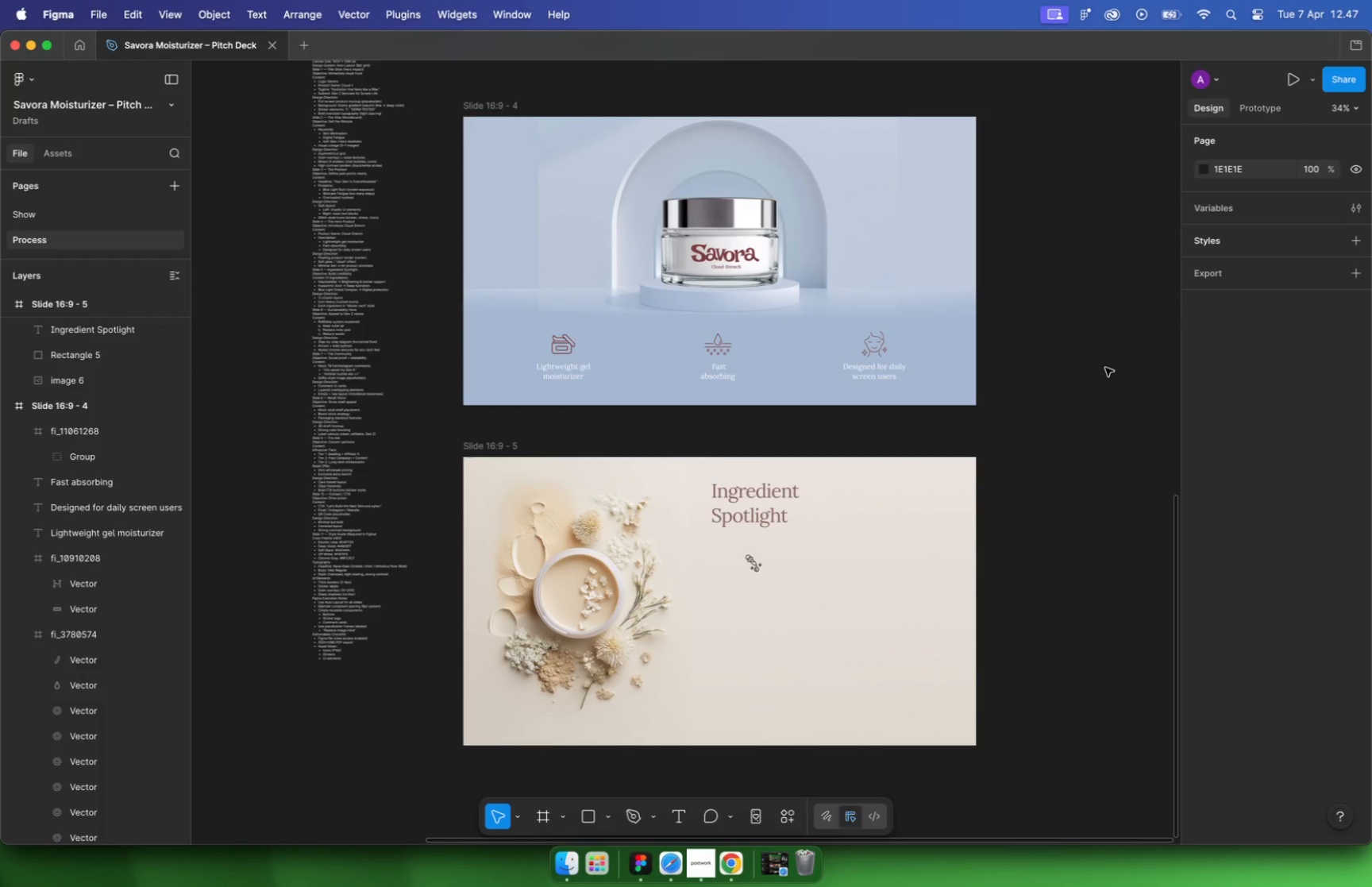 
left_click([771, 511])
 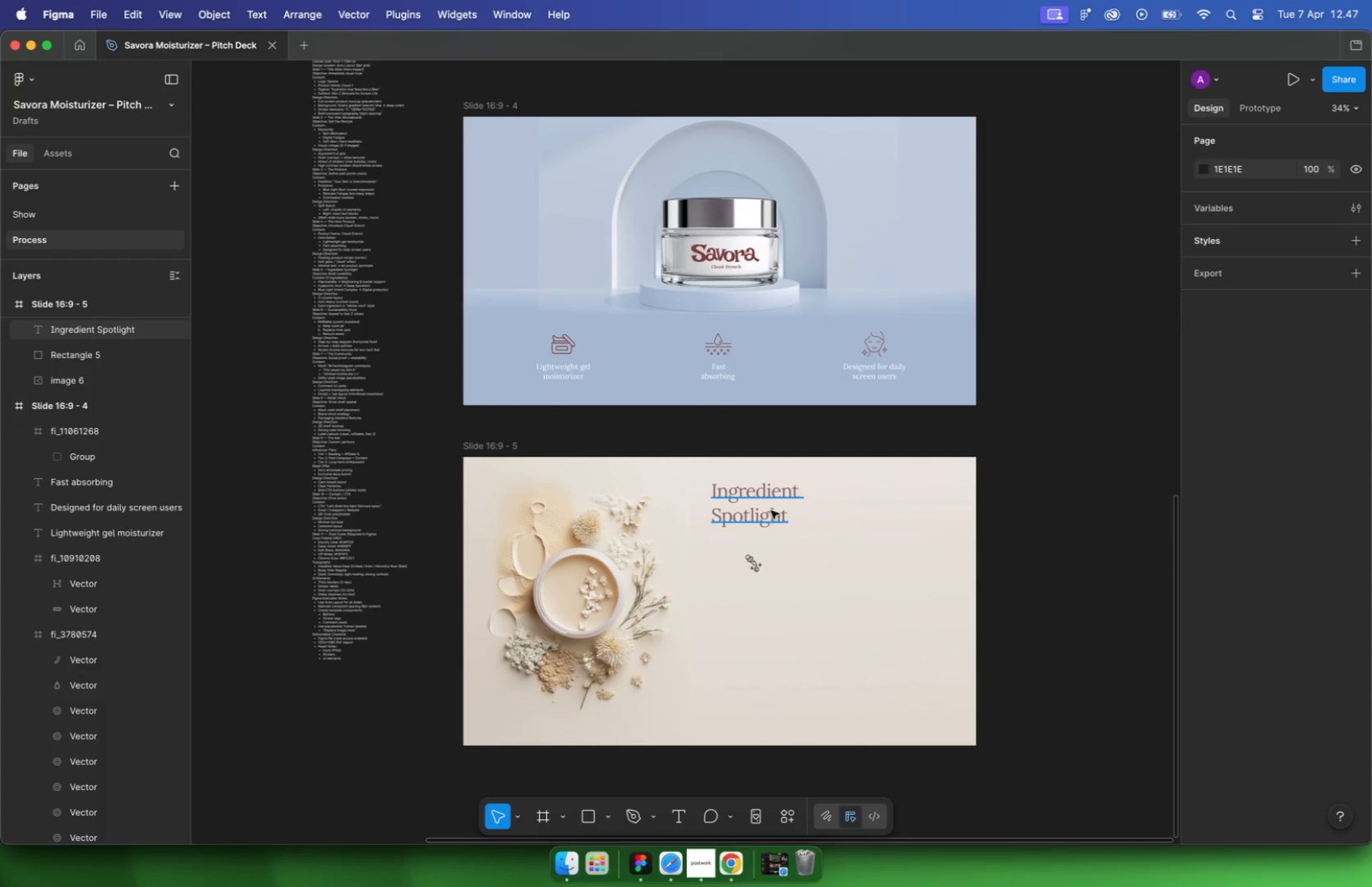 
left_click_drag(start_coordinate=[762, 521], to_coordinate=[538, 177])
 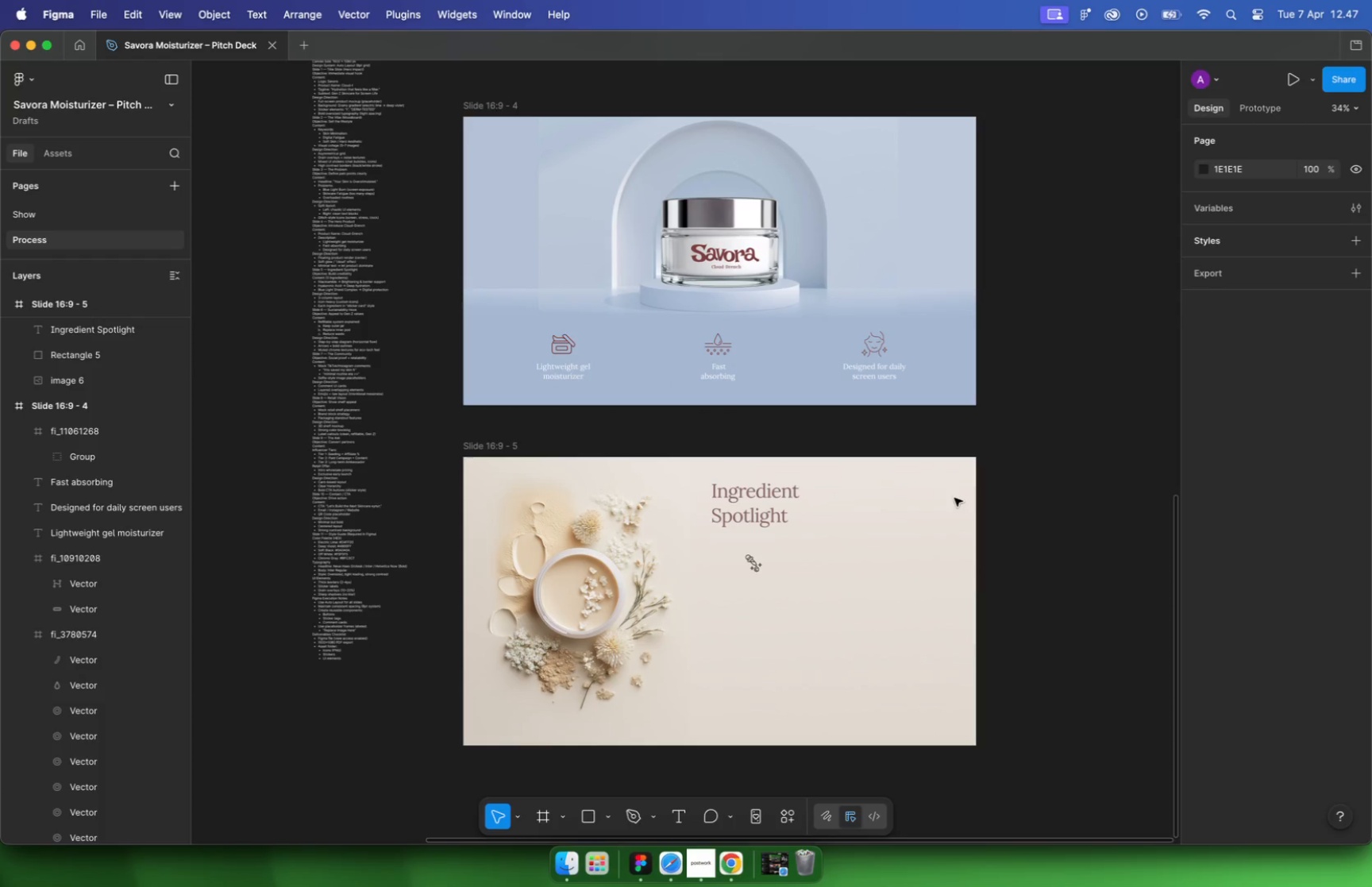 
hold_key(key=OptionLeft, duration=0.86)
 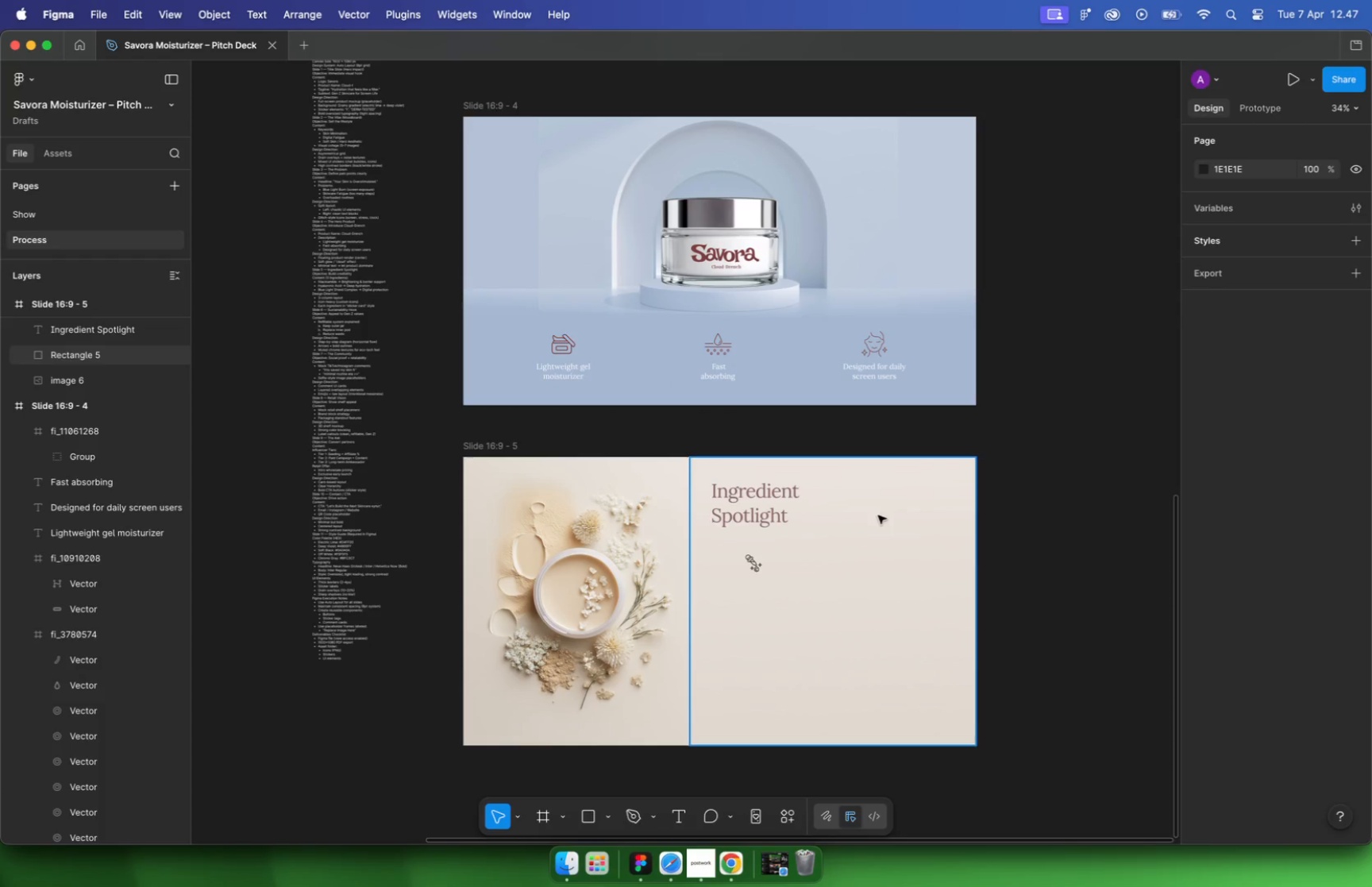 
double_click([535, 174])
 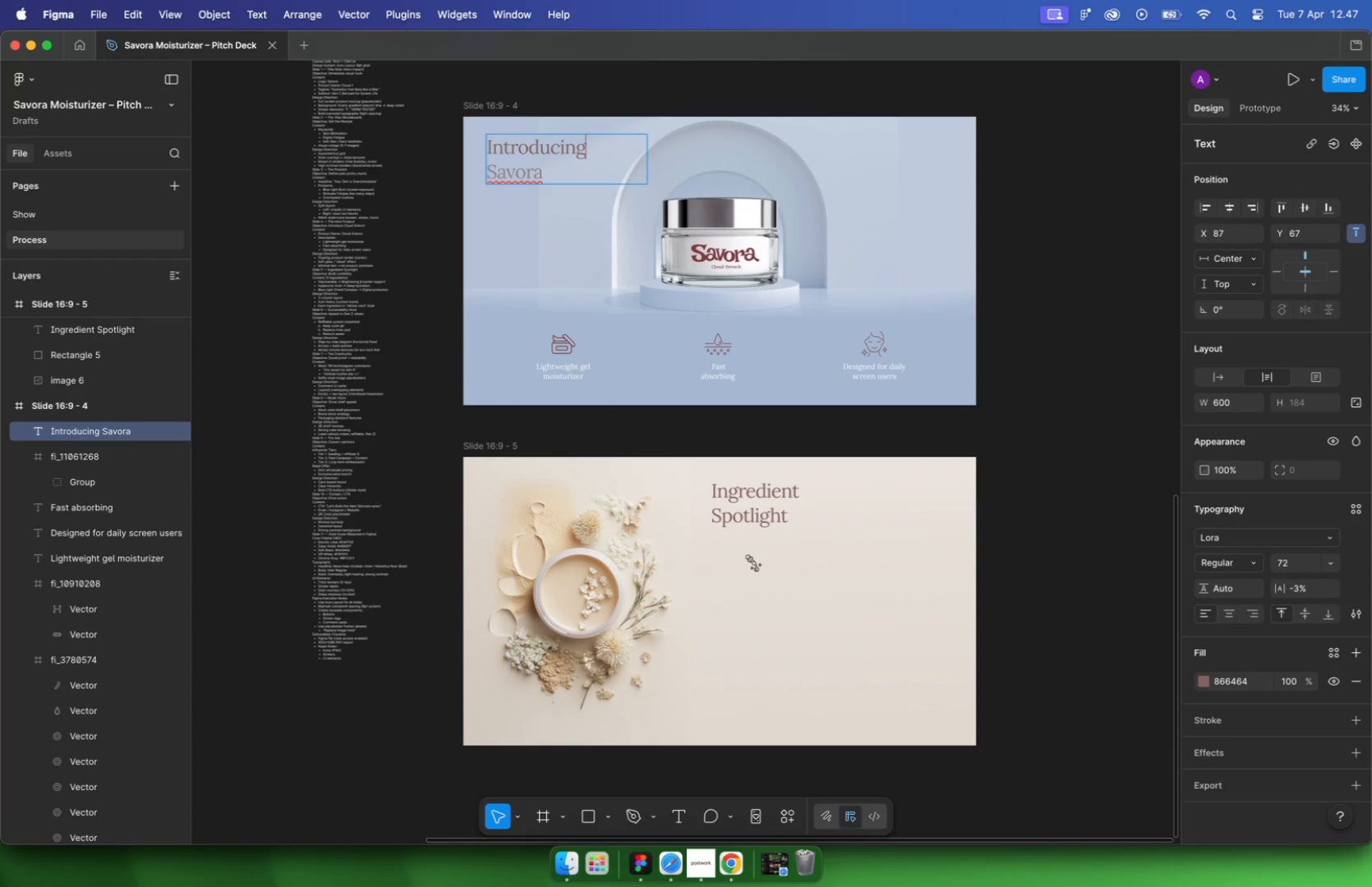 
type(Introducing)
key(Escape)
 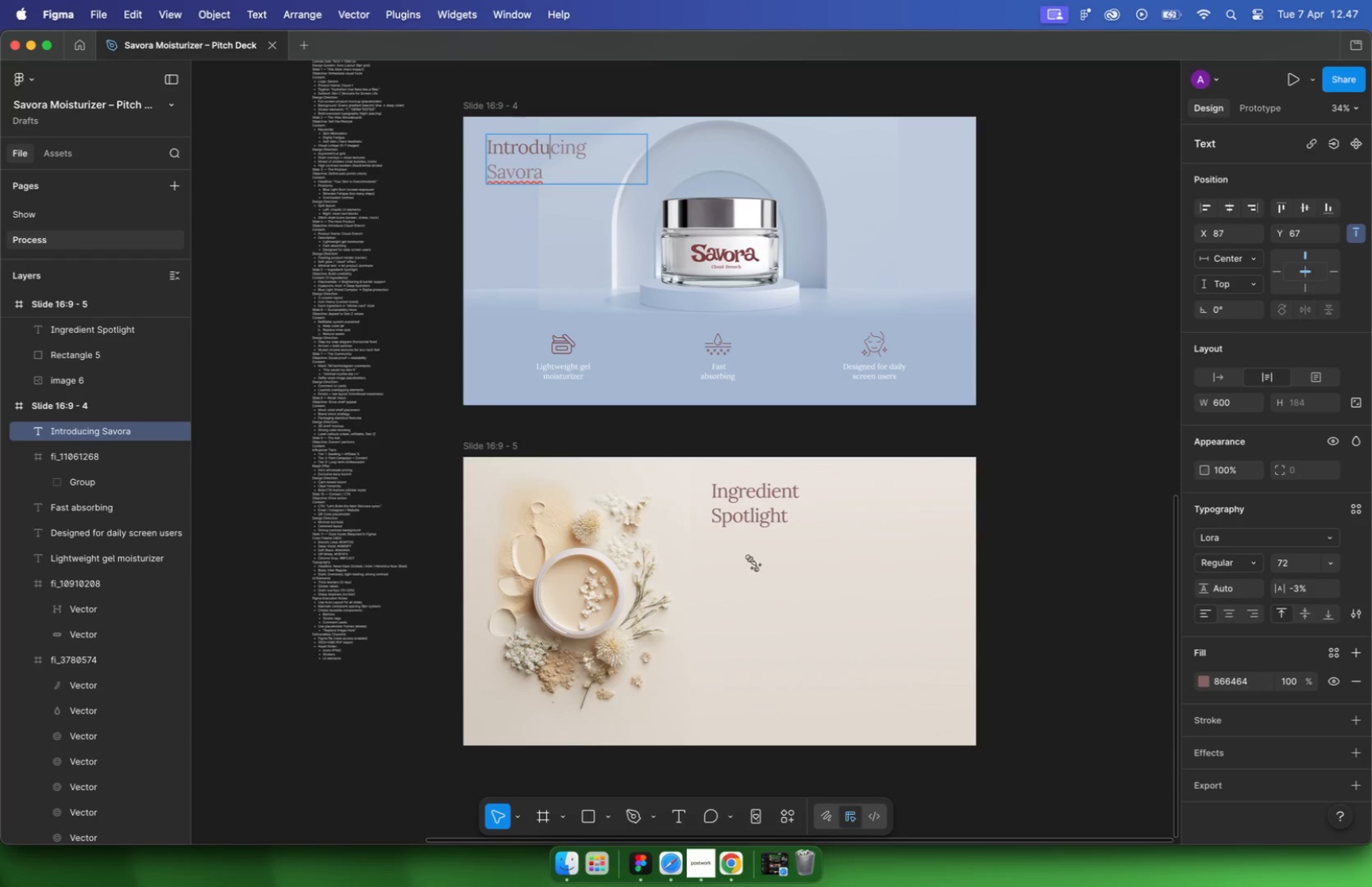 
left_click([1018, 219])
 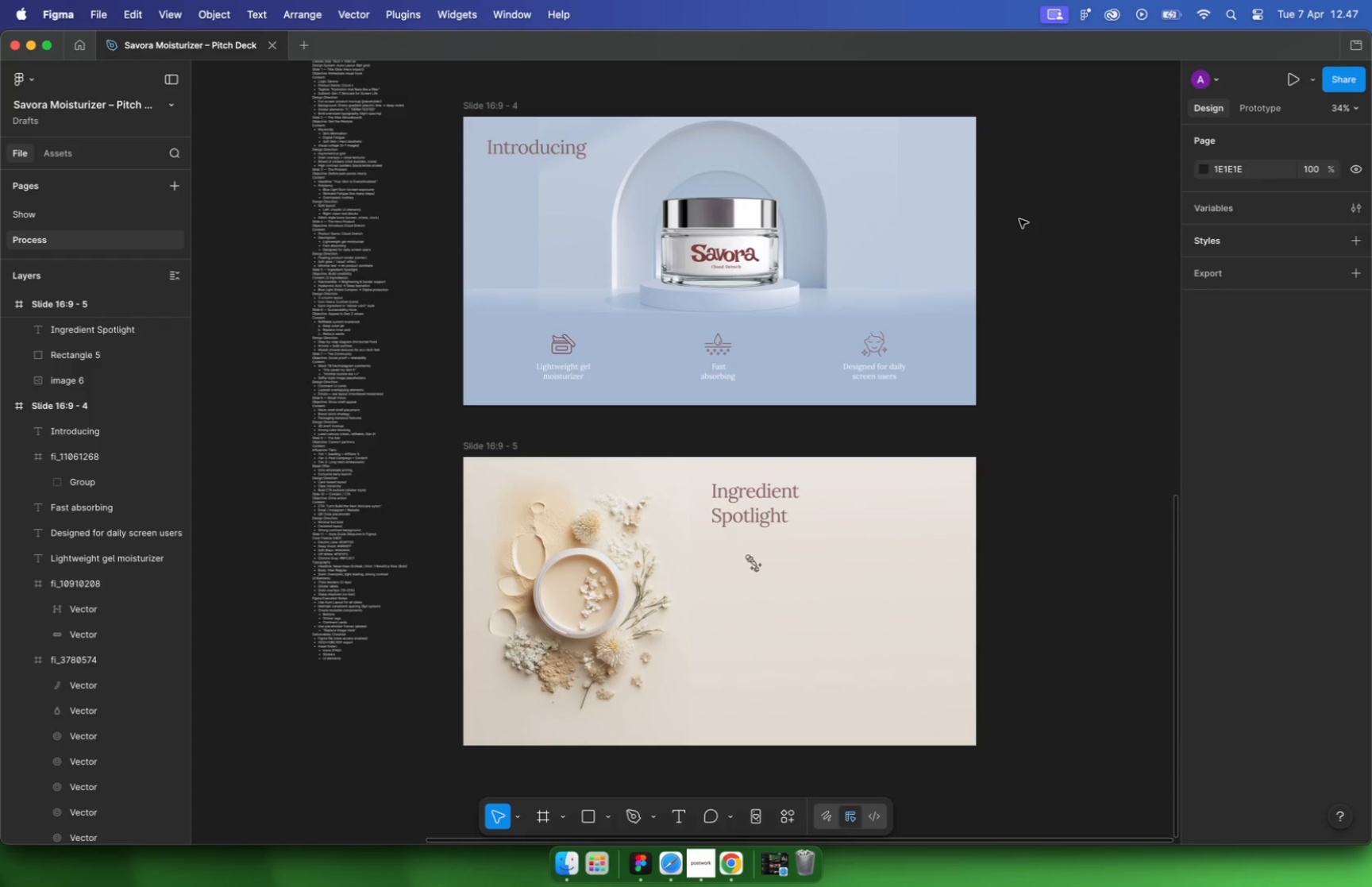 
key(Meta+Z)
 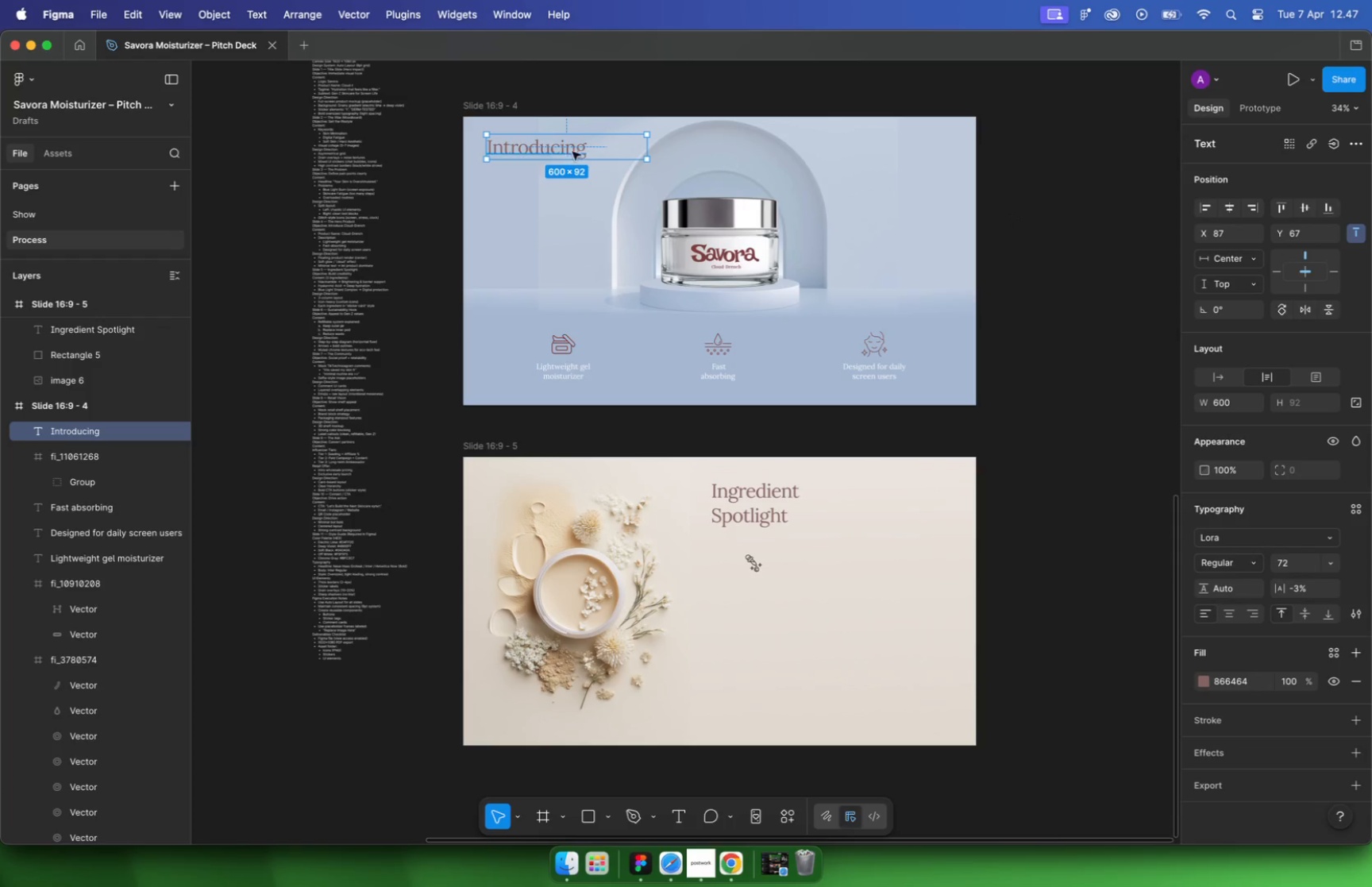 
left_click([586, 153])
 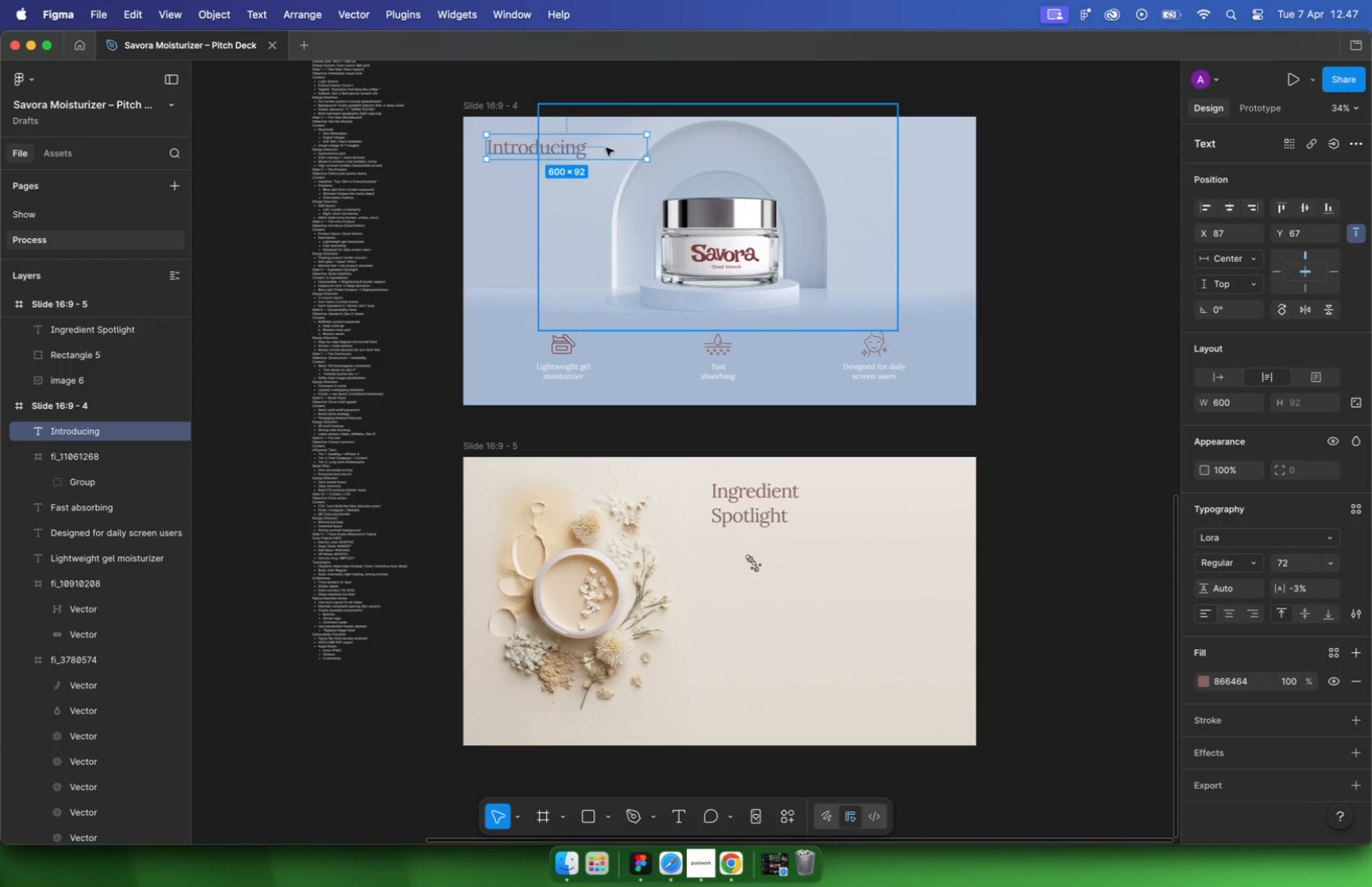 
left_click([585, 148])
 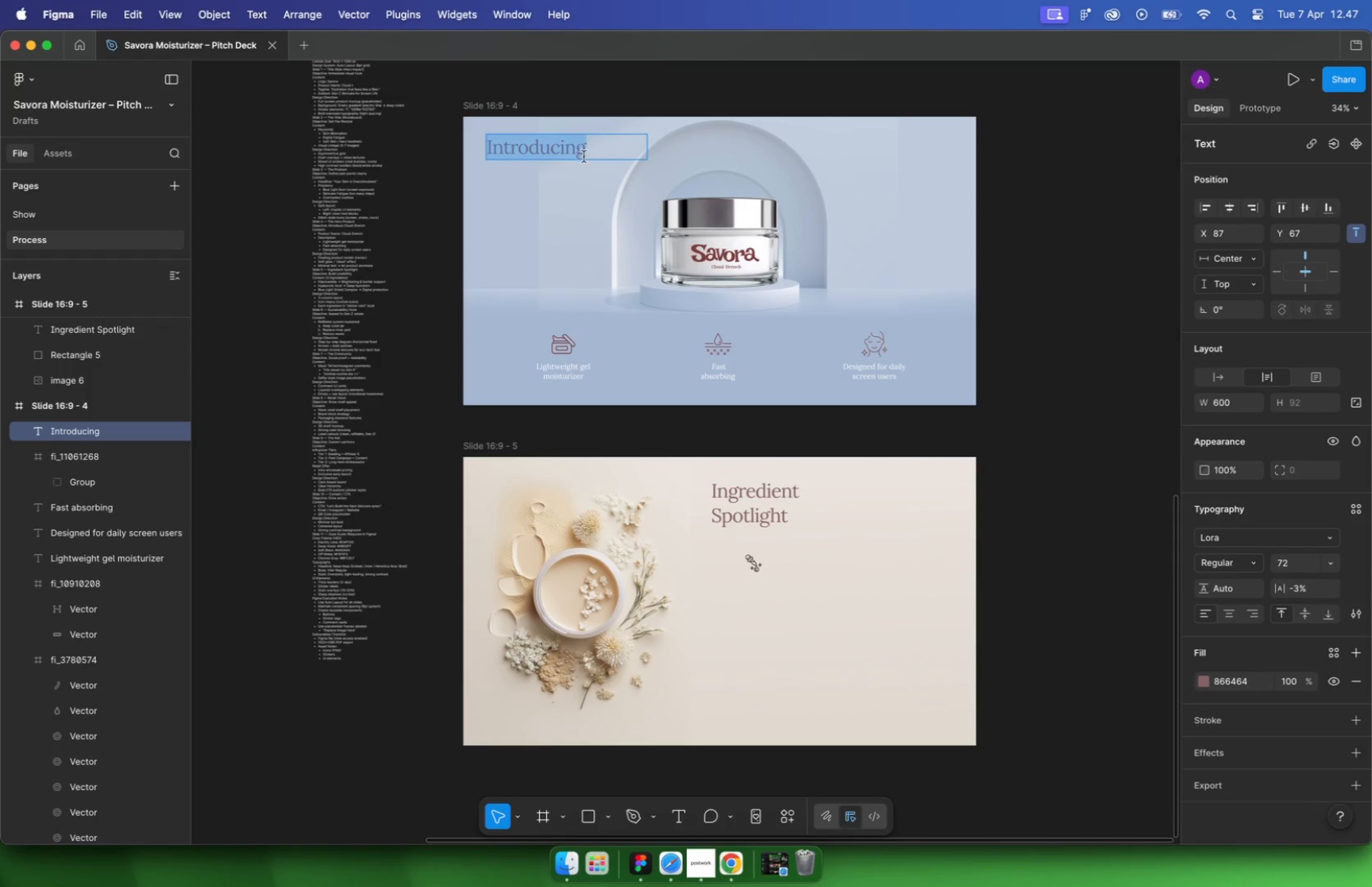 
triple_click([597, 152])
 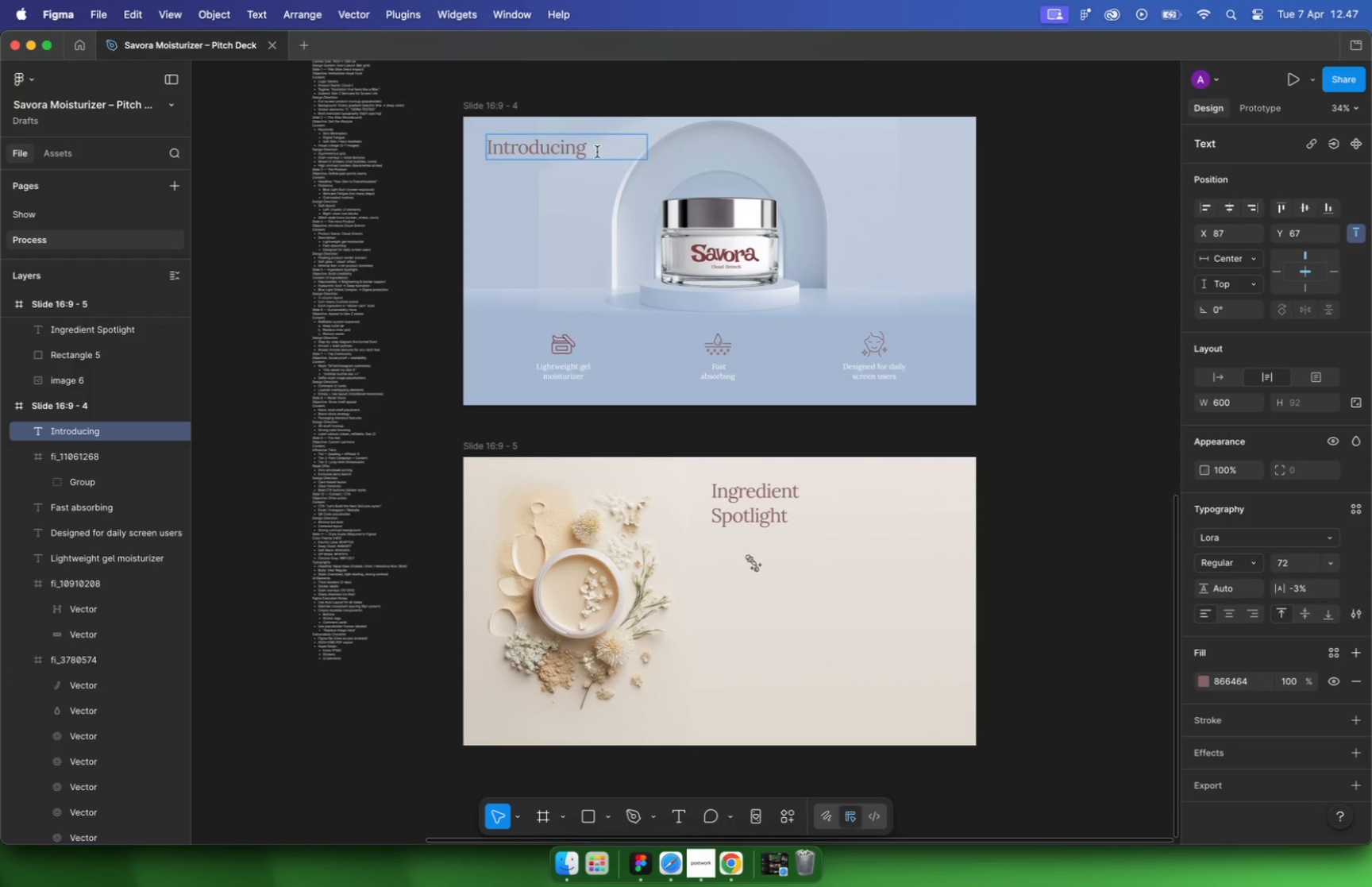 
key(Enter)
 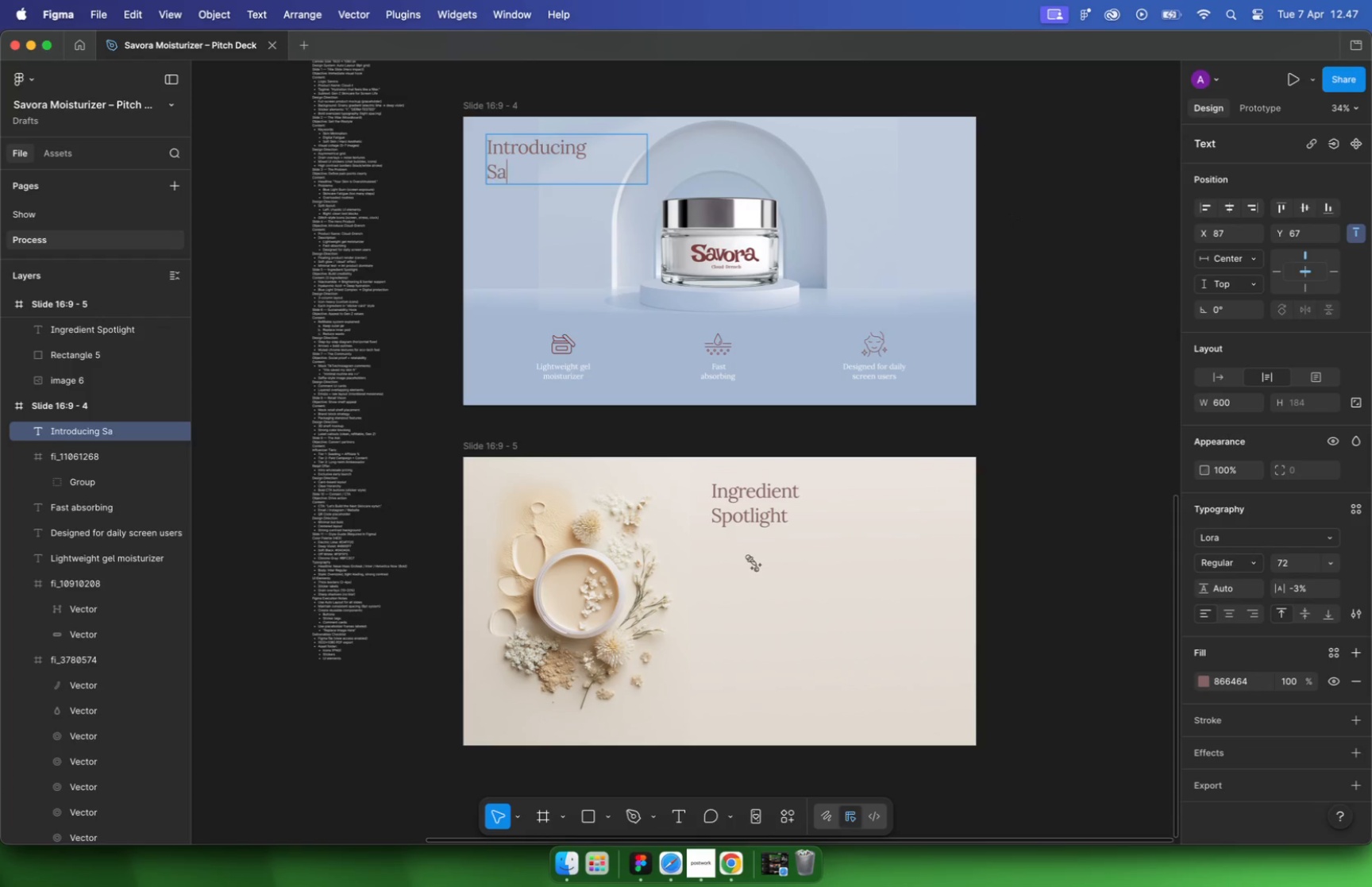 
type(A)
key(Backspace)
type(Savora)
 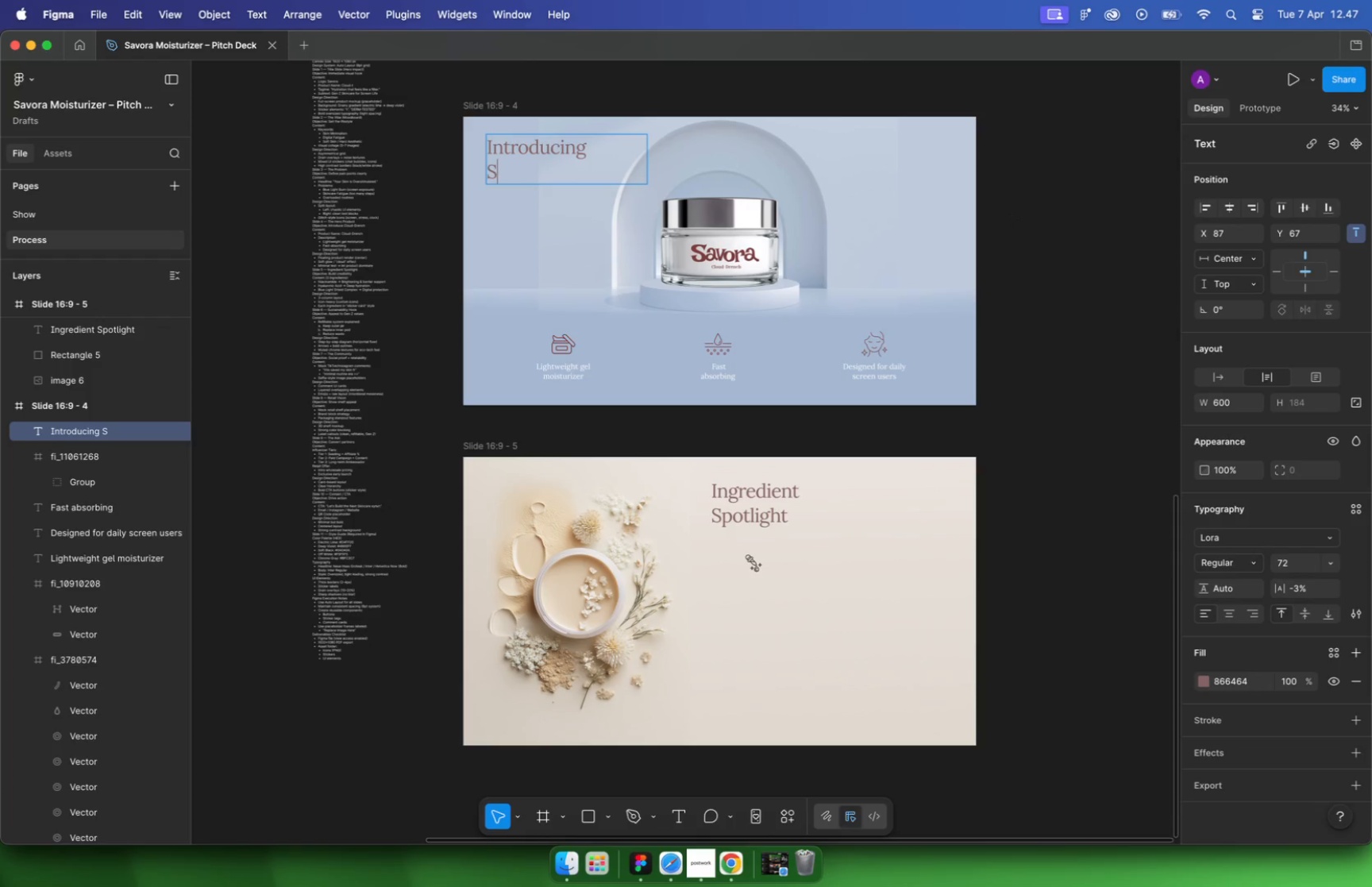 
left_click([1084, 197])
 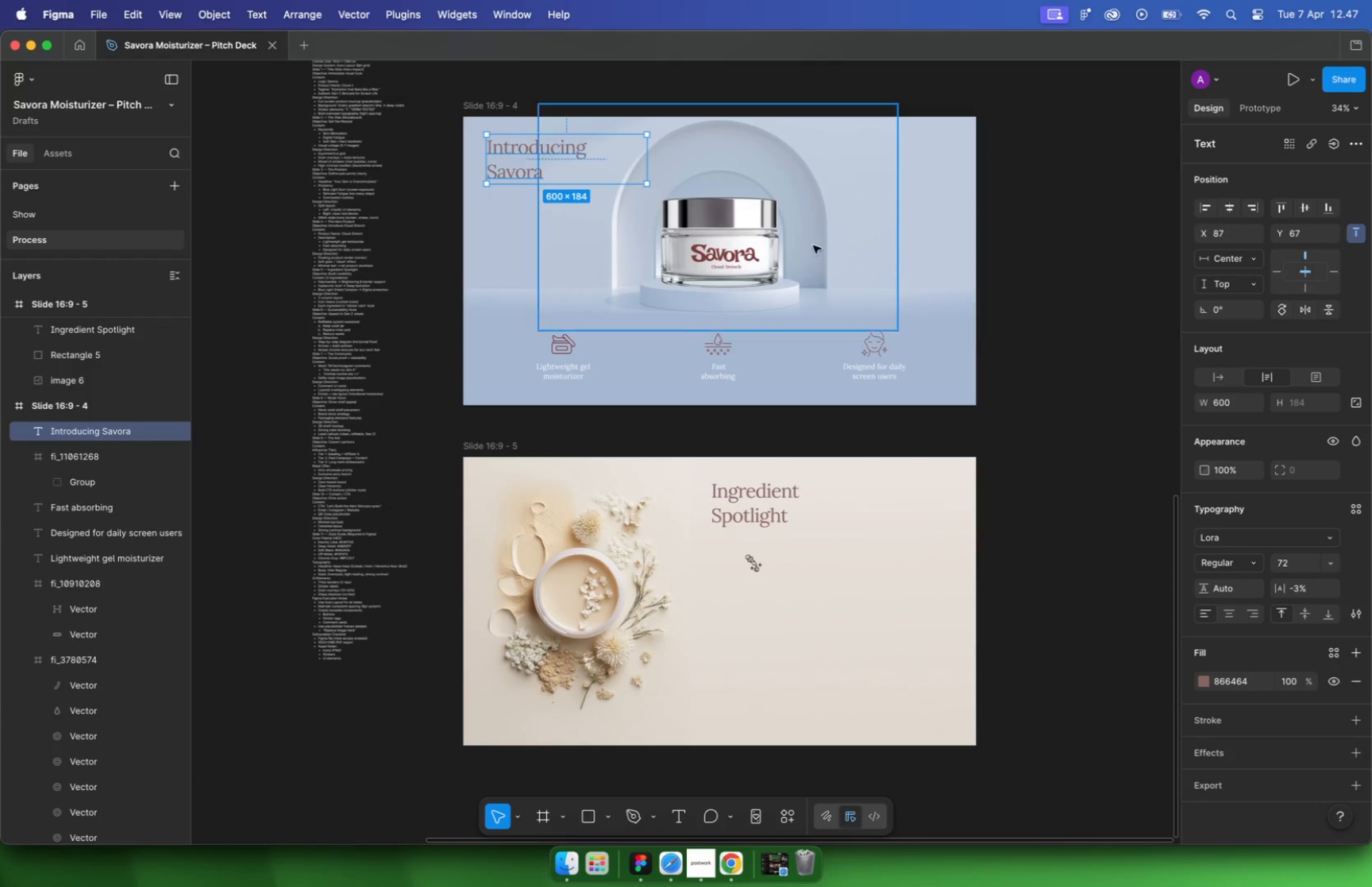 
hold_key(key=CommandLeft, duration=0.68)
 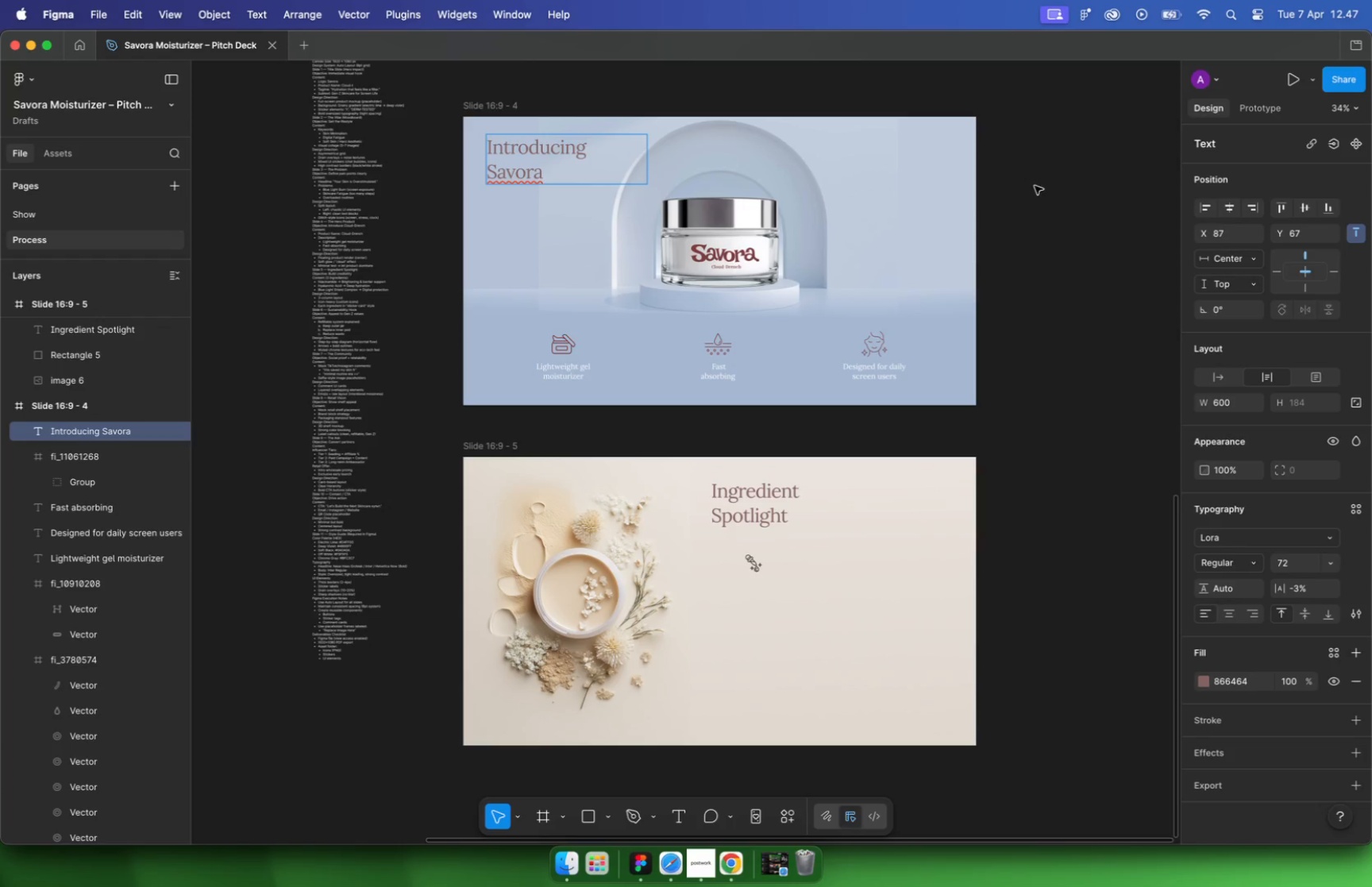 
double_click([728, 268])
 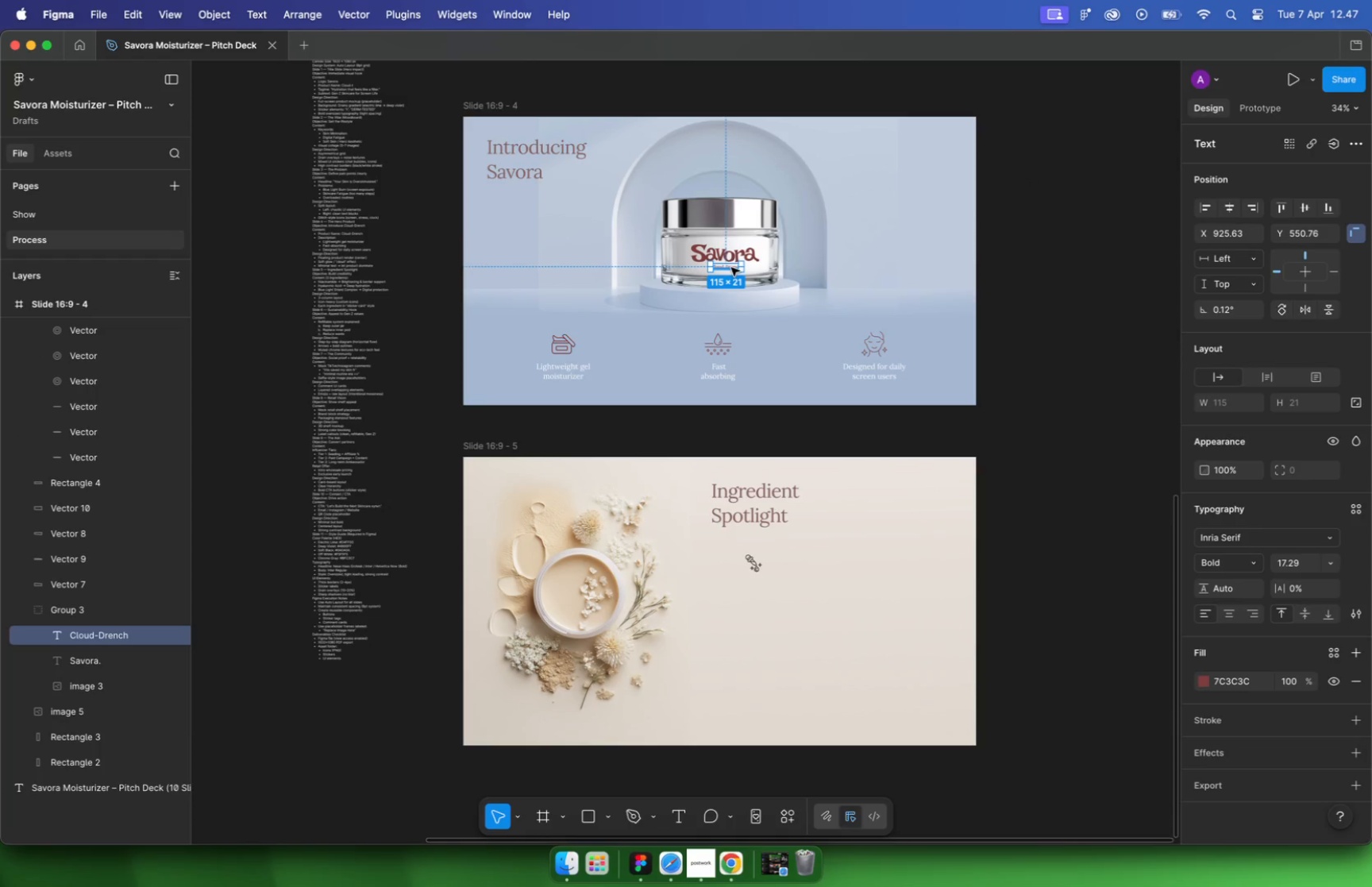 
key(Meta+C)
 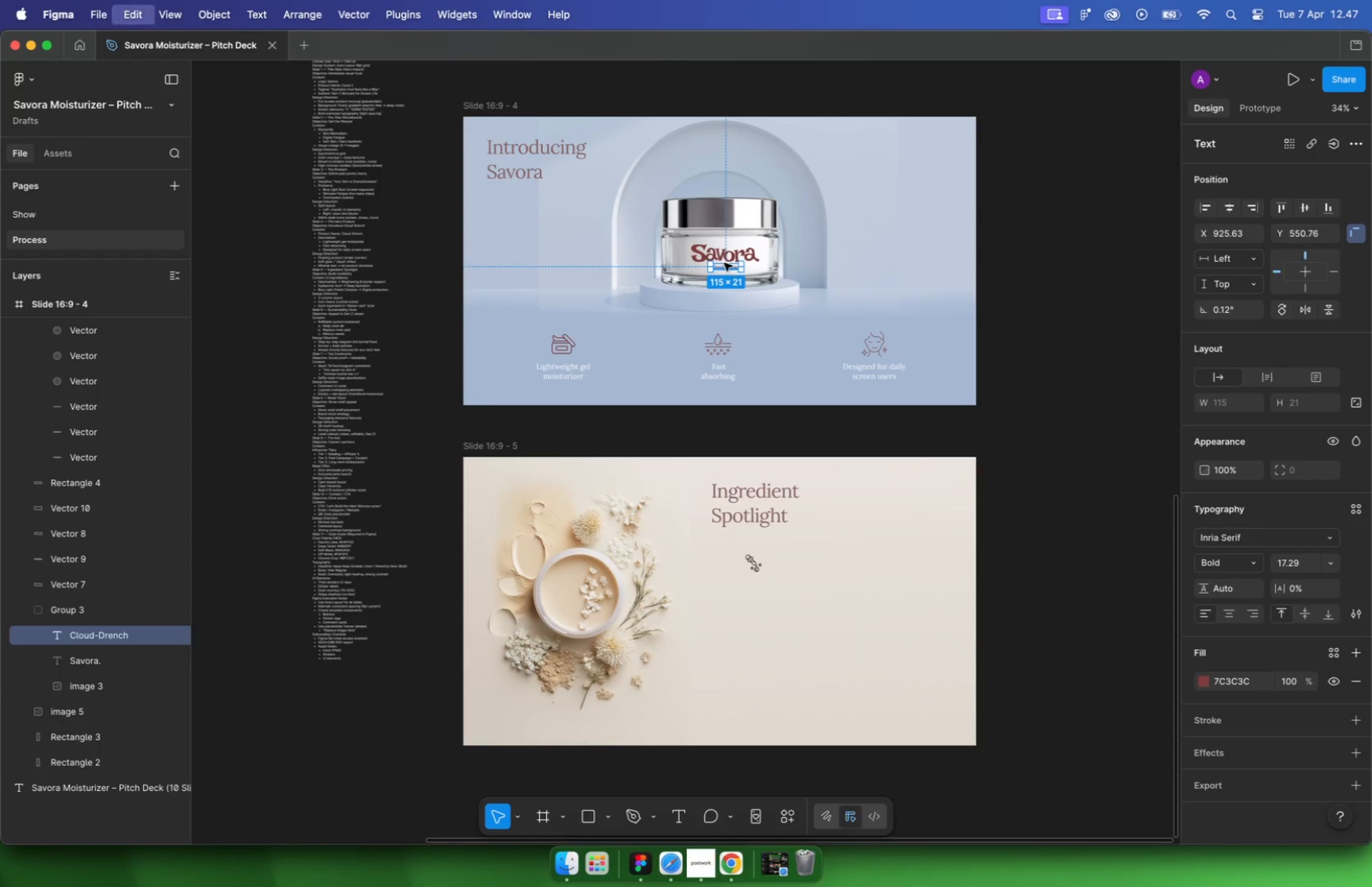 
left_click([548, 216])
 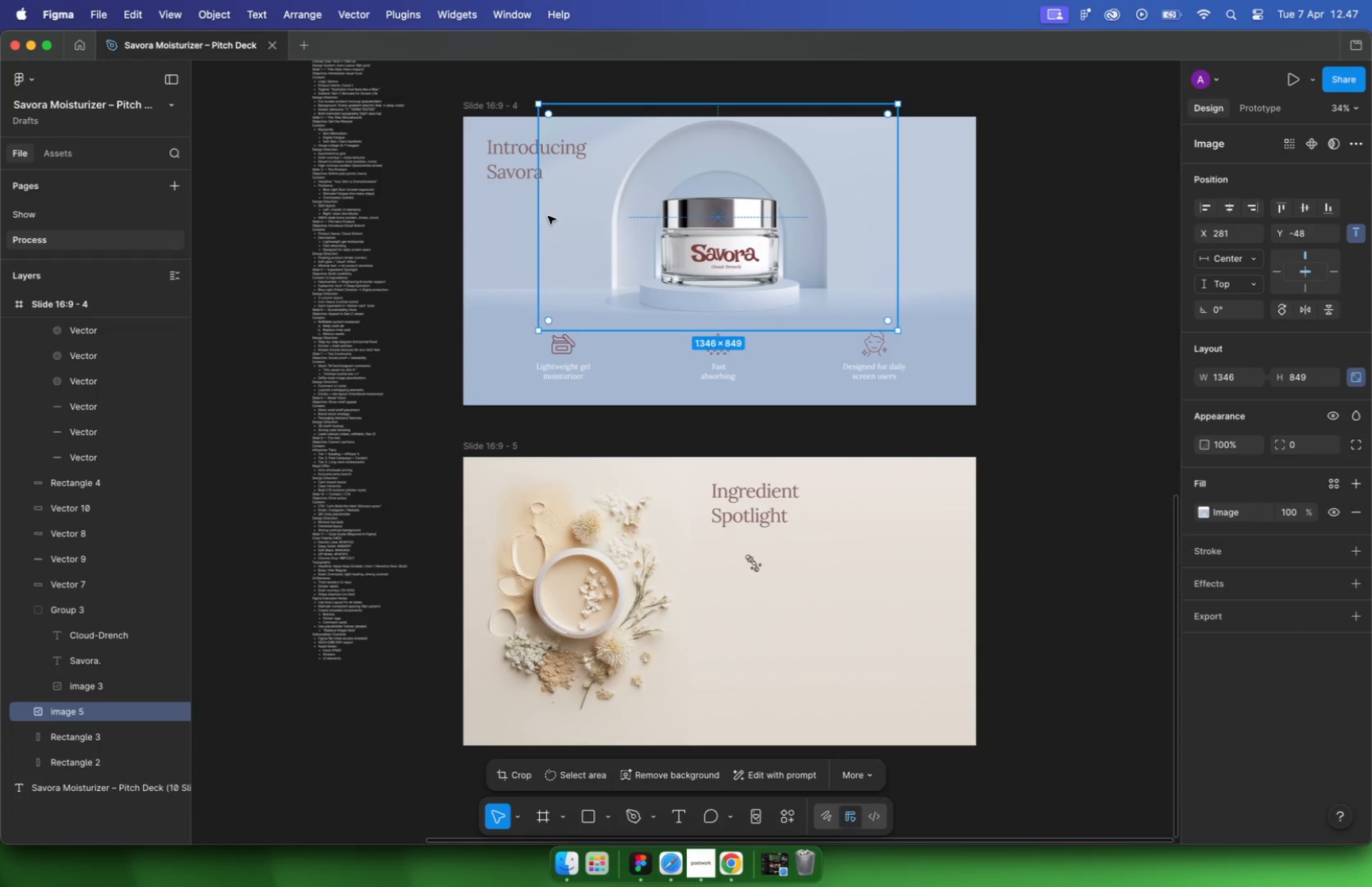 
key(Meta+V)
 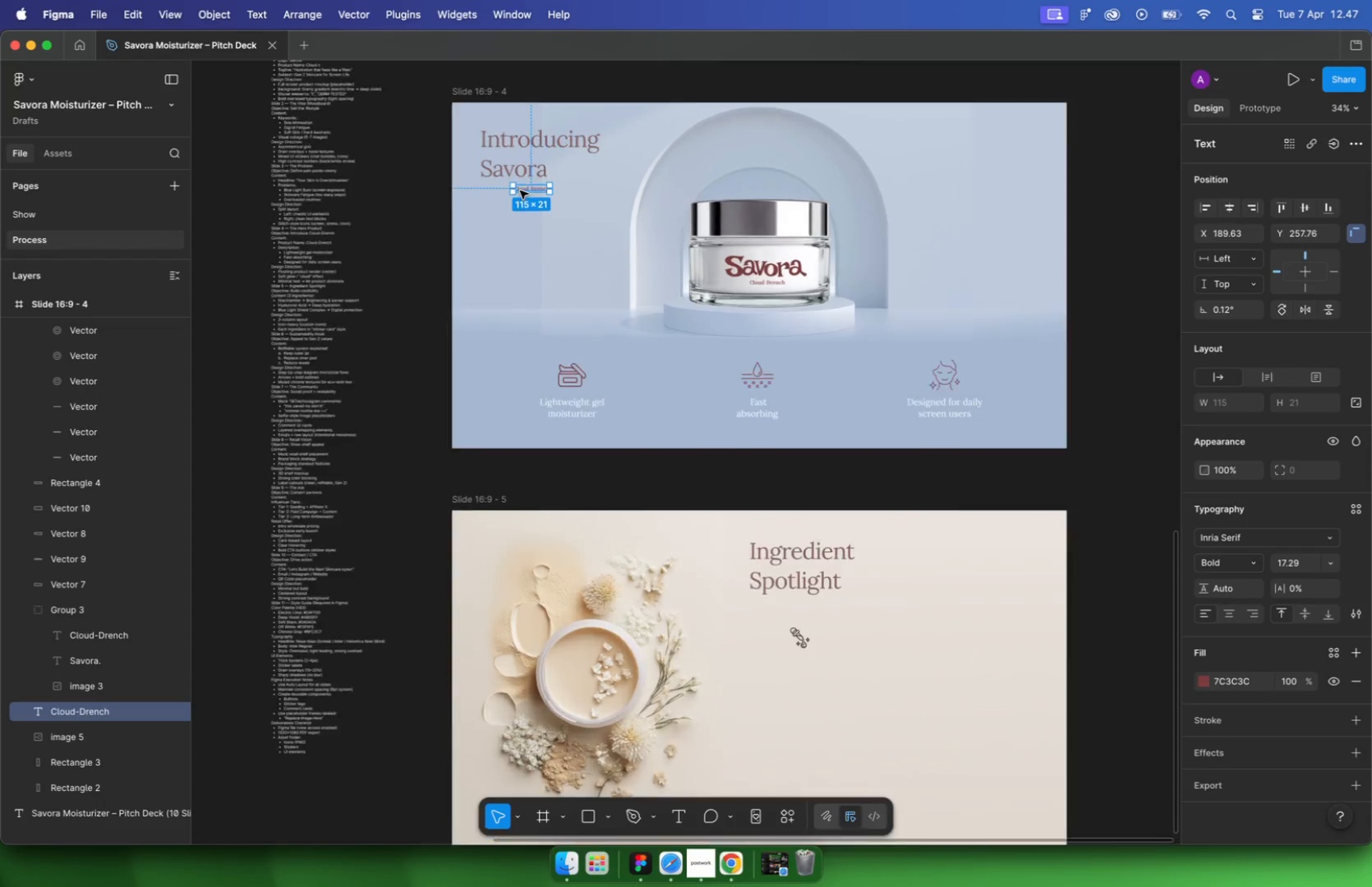 
hold_key(key=CommandLeft, duration=0.57)
scroll: coordinate [520, 190], scroll_direction: up, amount: 14.0
 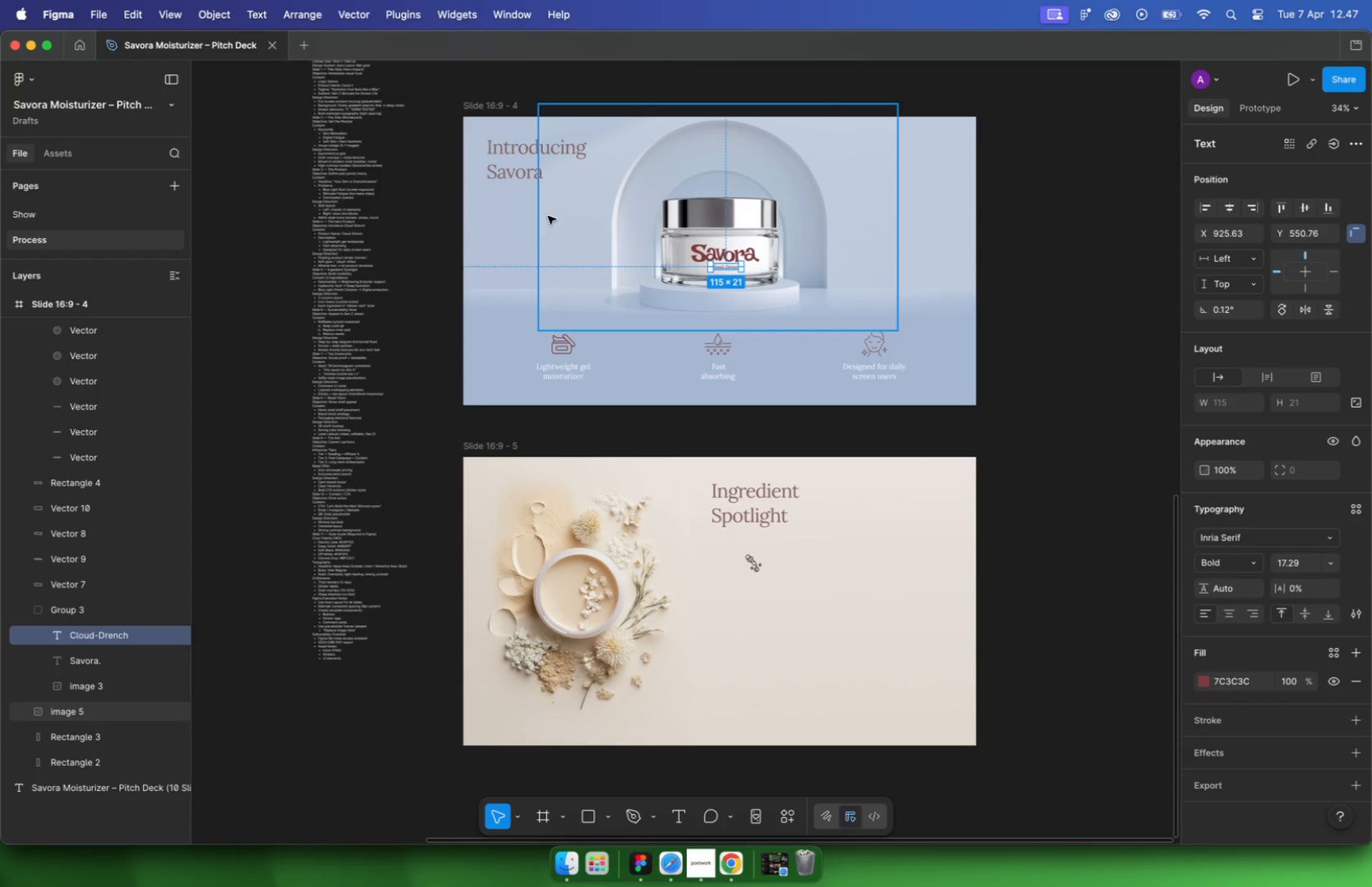 
left_click_drag(start_coordinate=[530, 189], to_coordinate=[460, 184])
 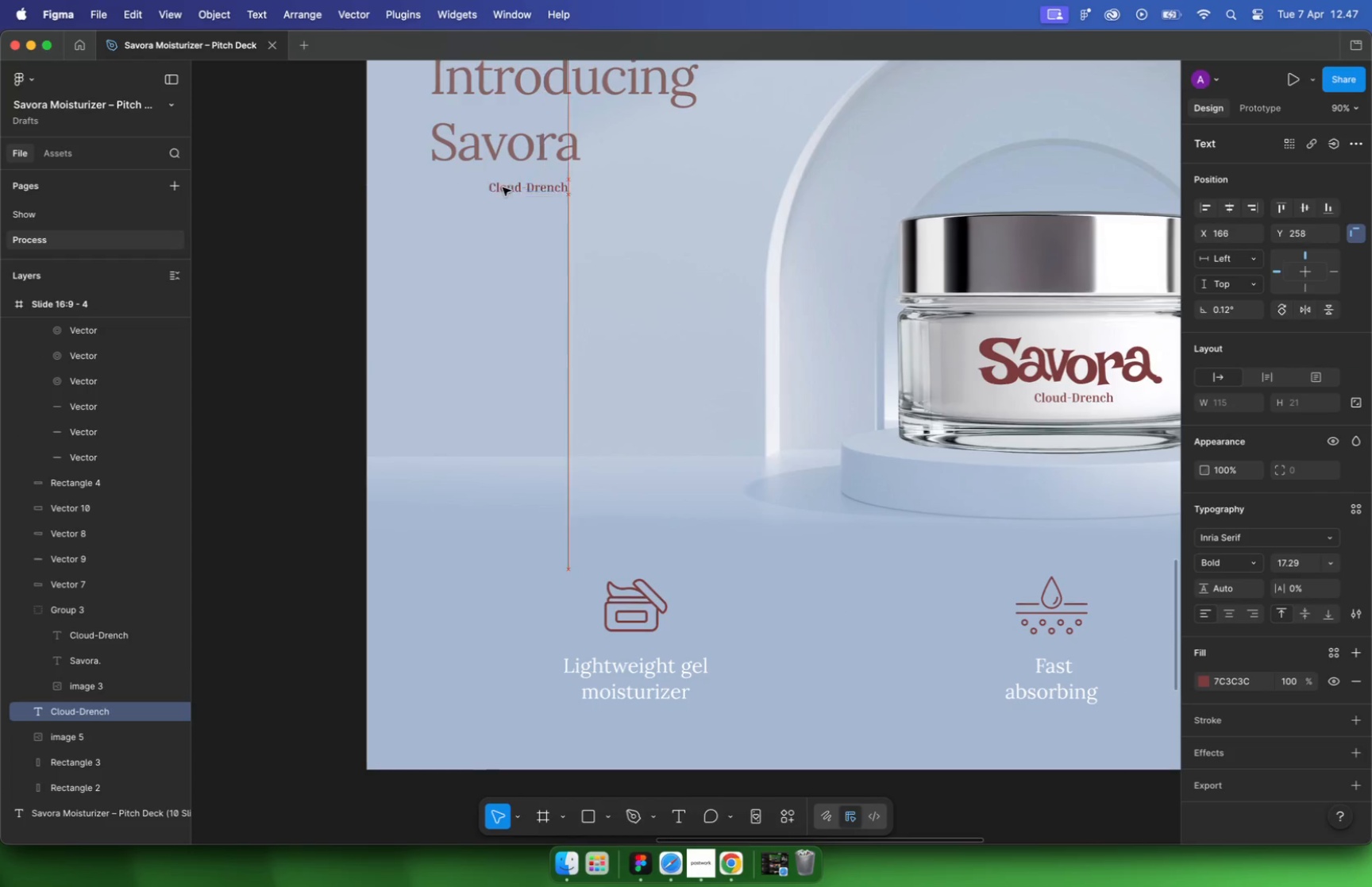 
hold_key(key=CommandLeft, duration=0.92)
scroll: coordinate [571, 259], scroll_direction: down, amount: 10.0
 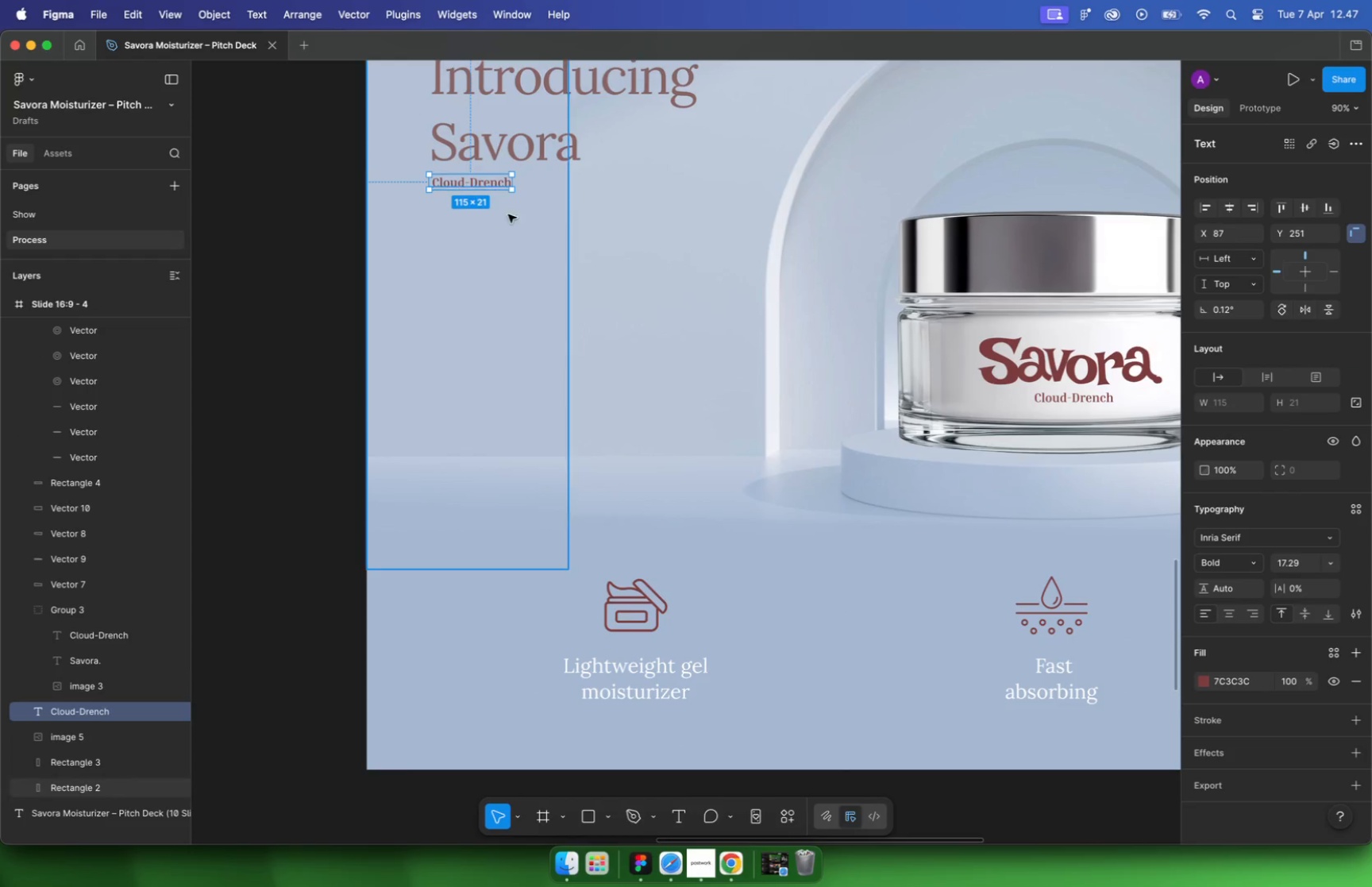 
left_click([420, 250])
 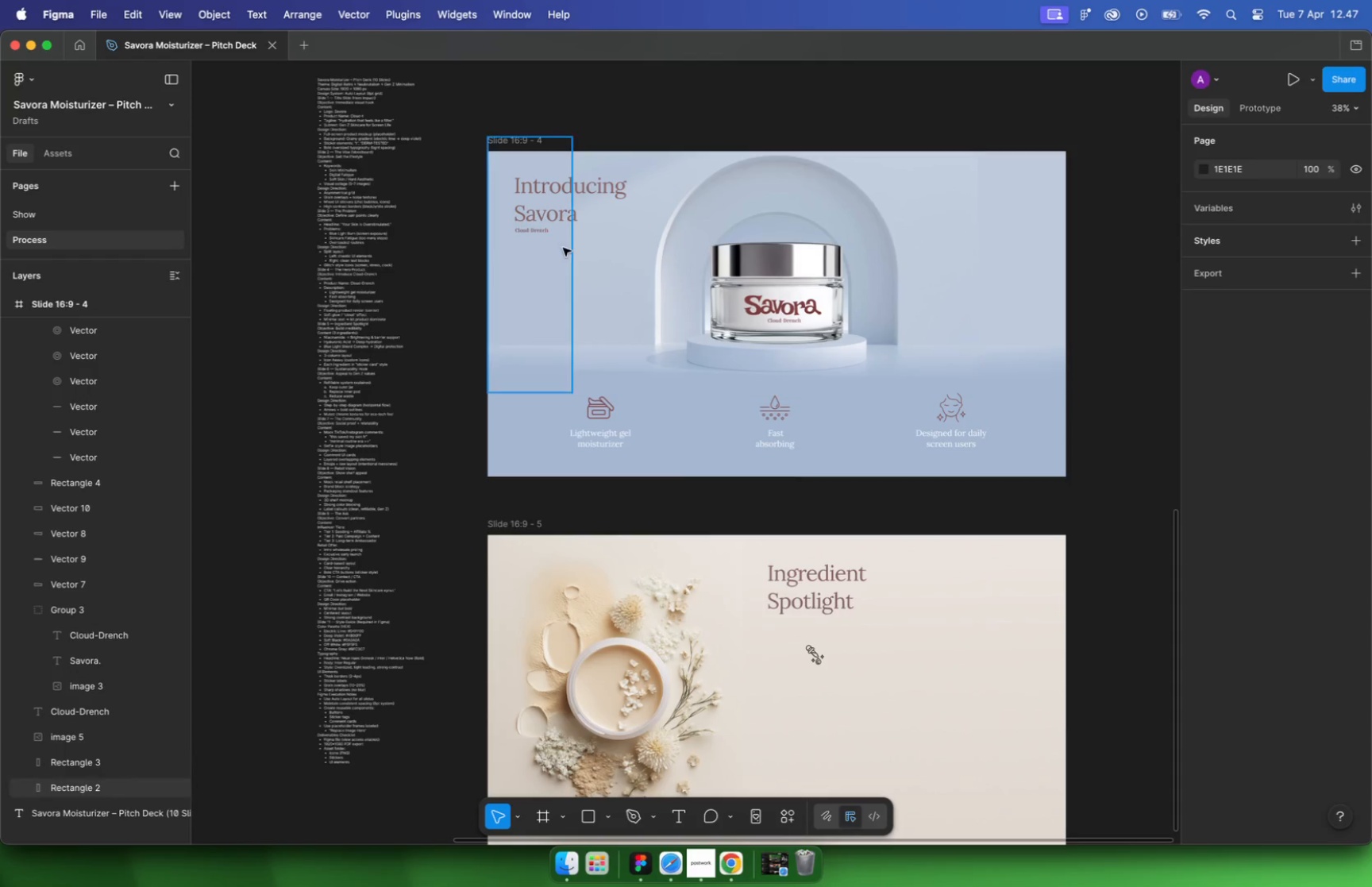 
hold_key(key=CommandLeft, duration=0.96)
scroll: coordinate [558, 242], scroll_direction: up, amount: 7.0
 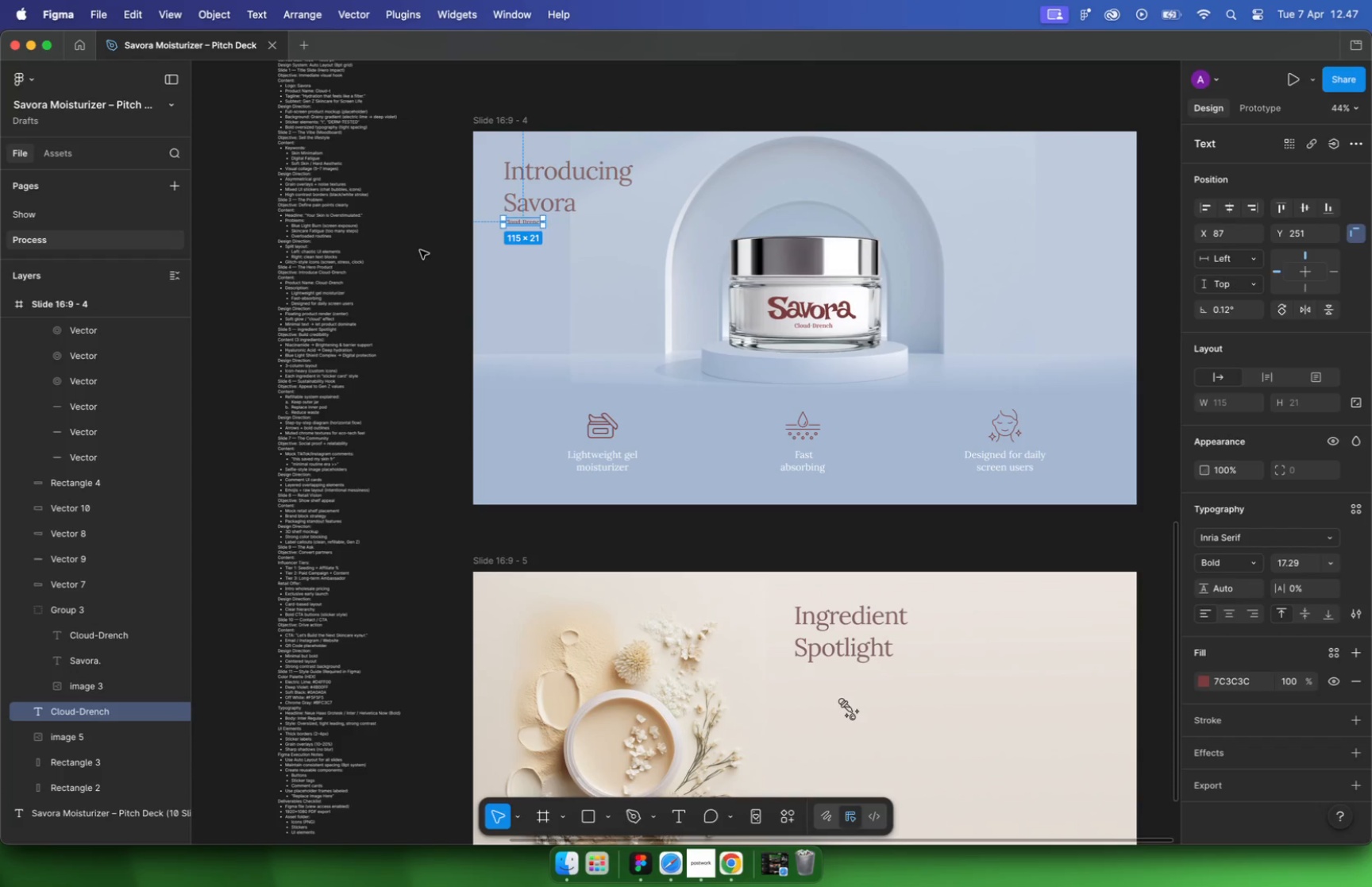 
key(Backspace)
 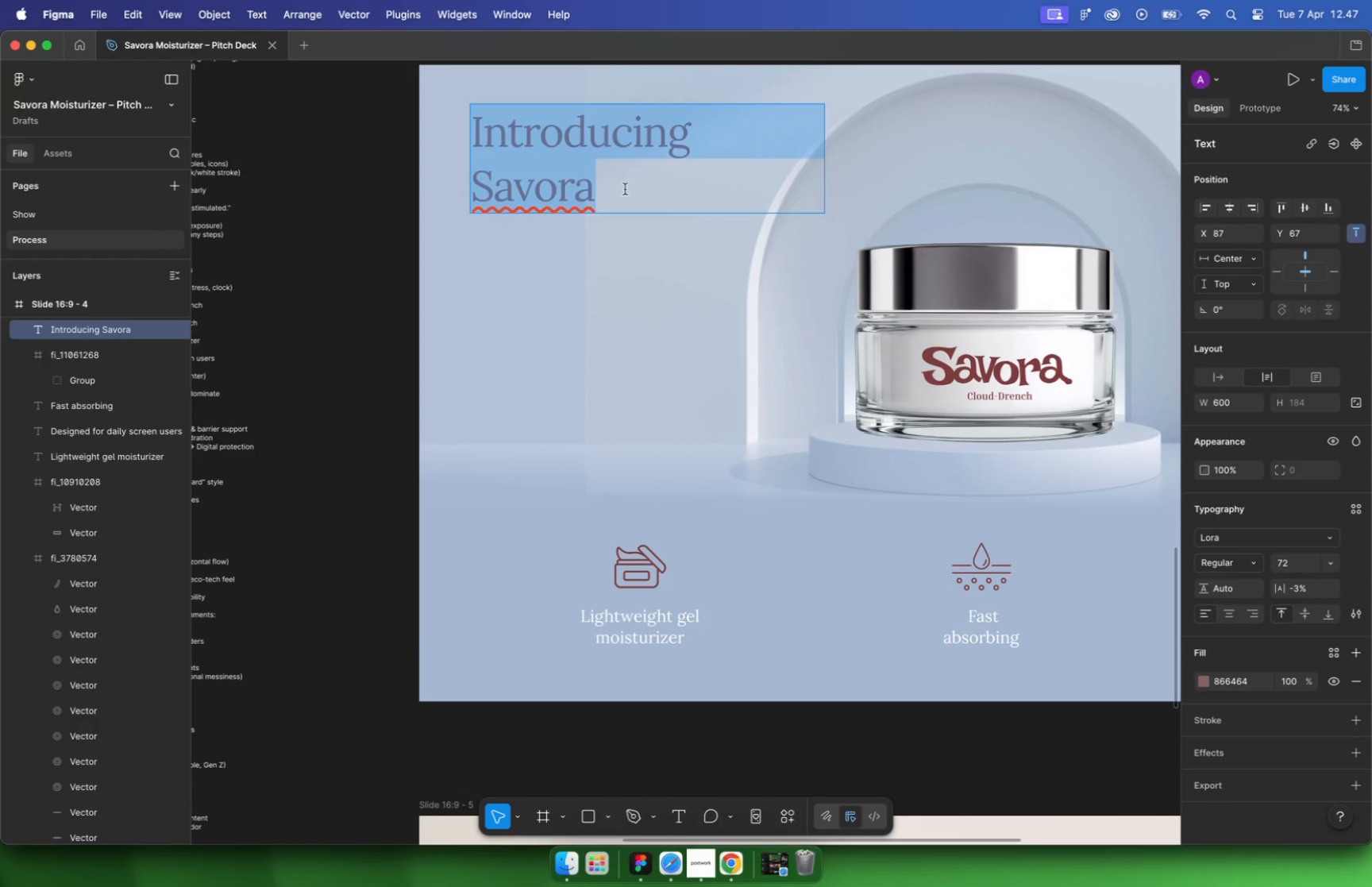 
left_click_drag(start_coordinate=[625, 188], to_coordinate=[400, 151])